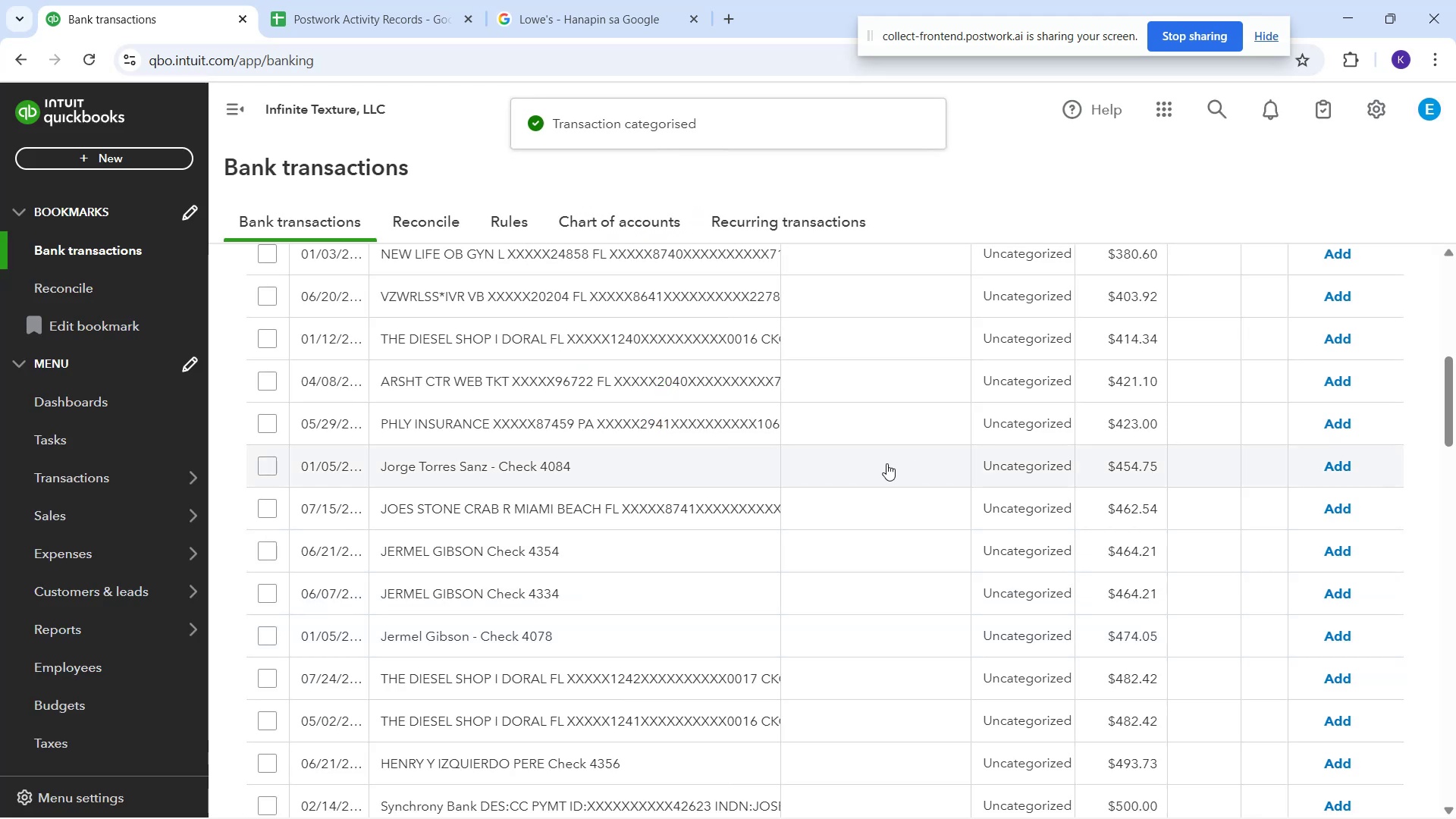 
left_click([886, 464])
 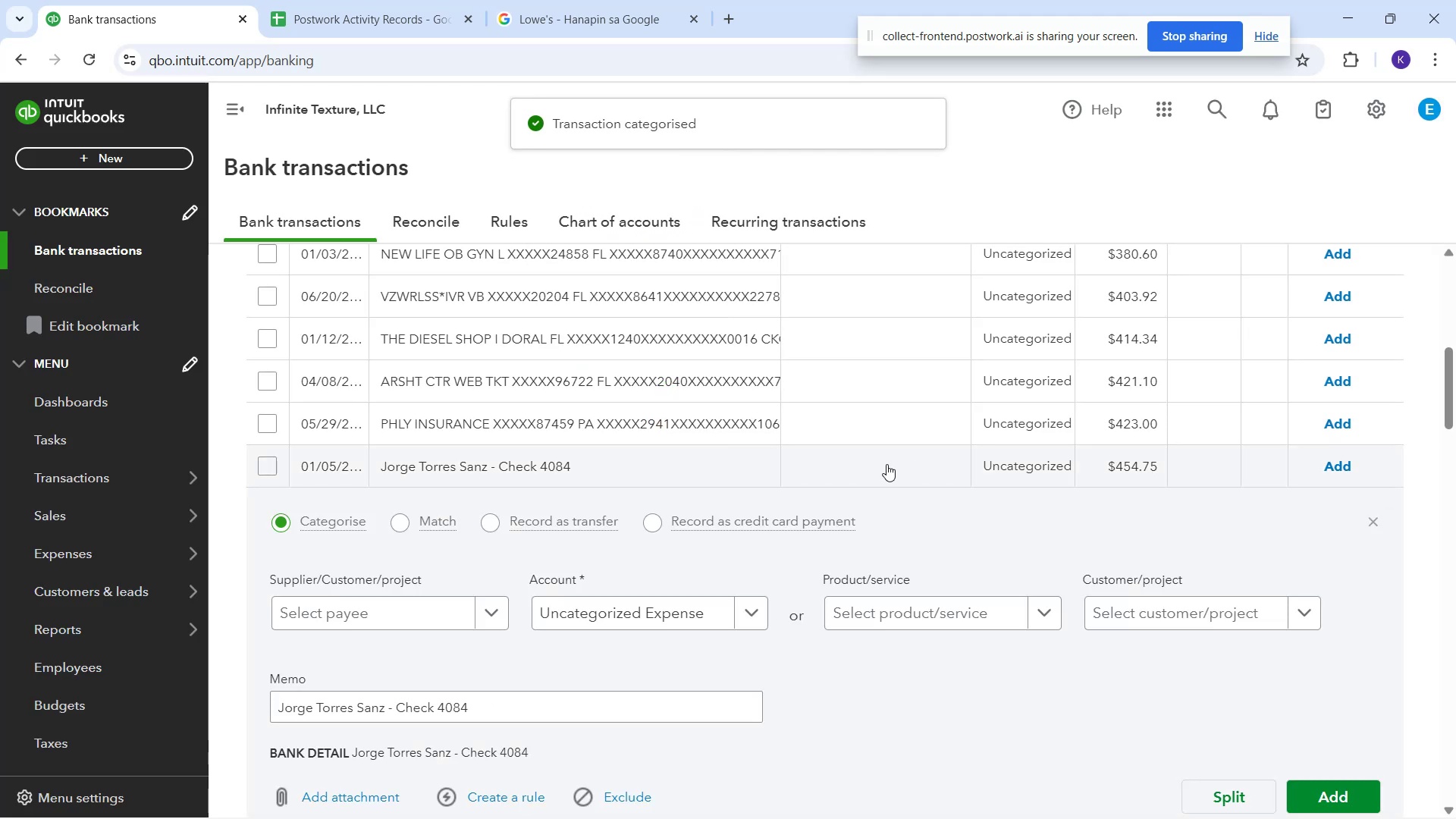 
type(jer)
key(Backspace)
type(oge)
 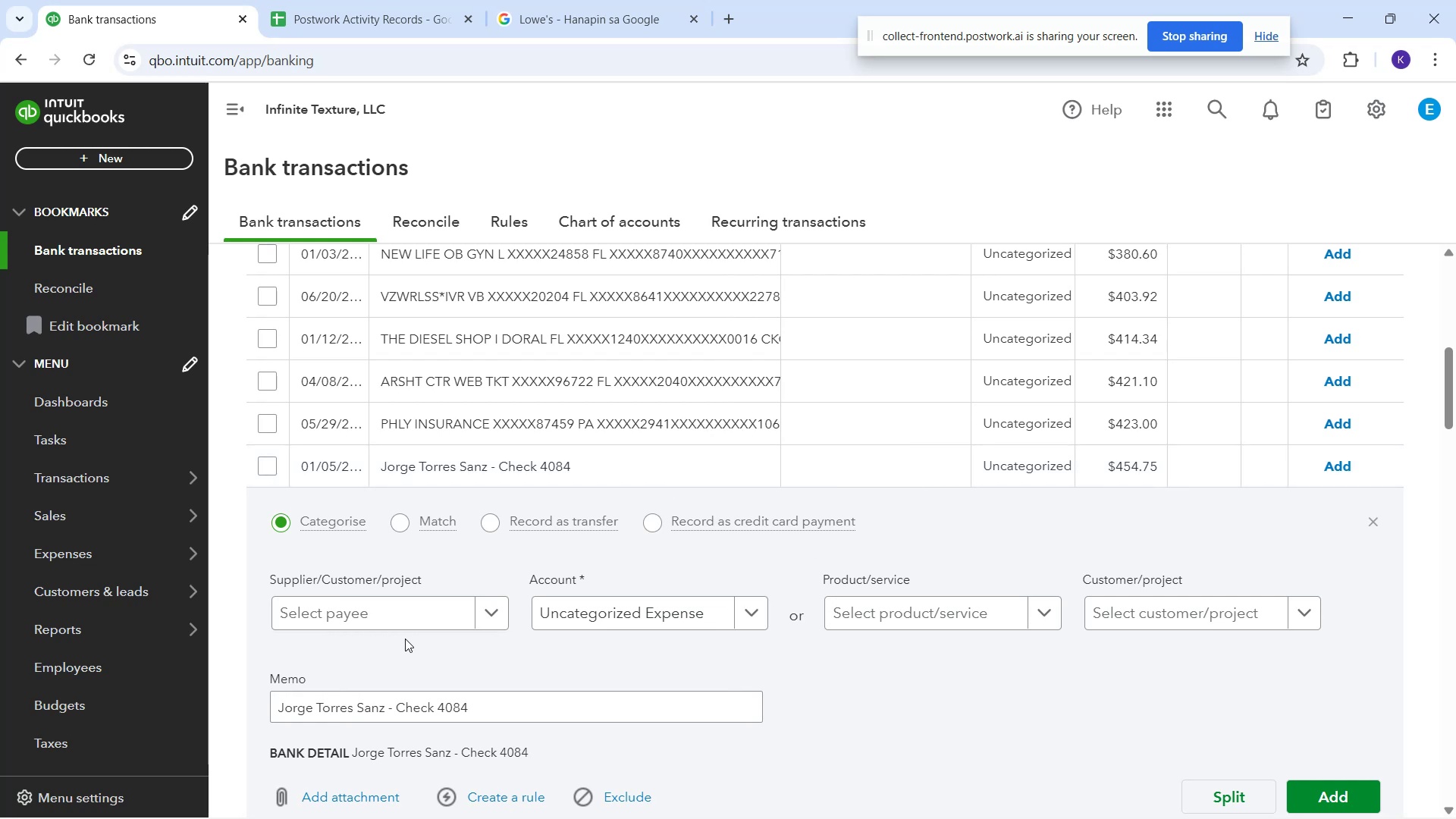 
left_click([394, 623])
 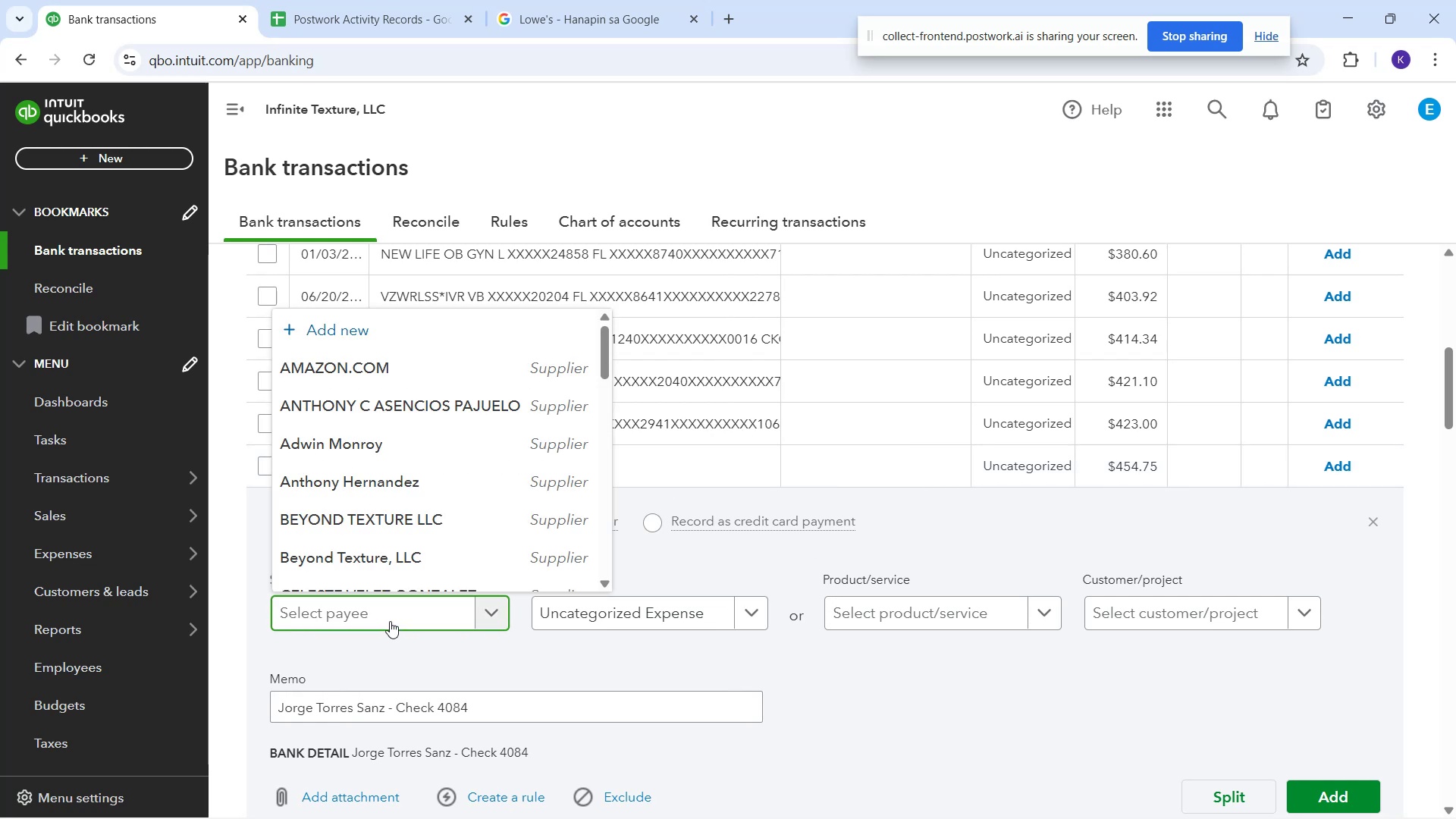 
type(je)
key(Backspace)
type(o)
 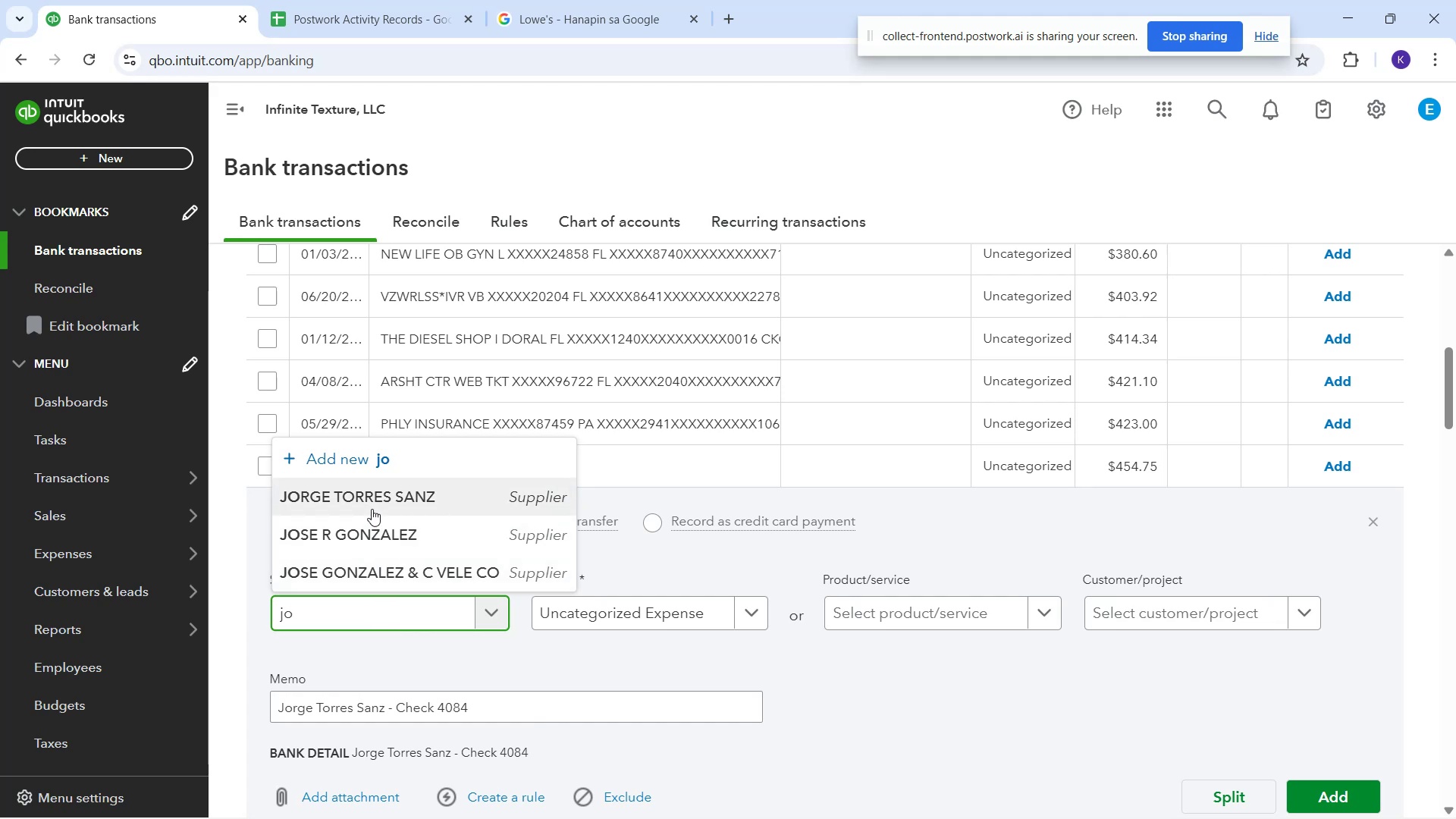 
wait(5.25)
 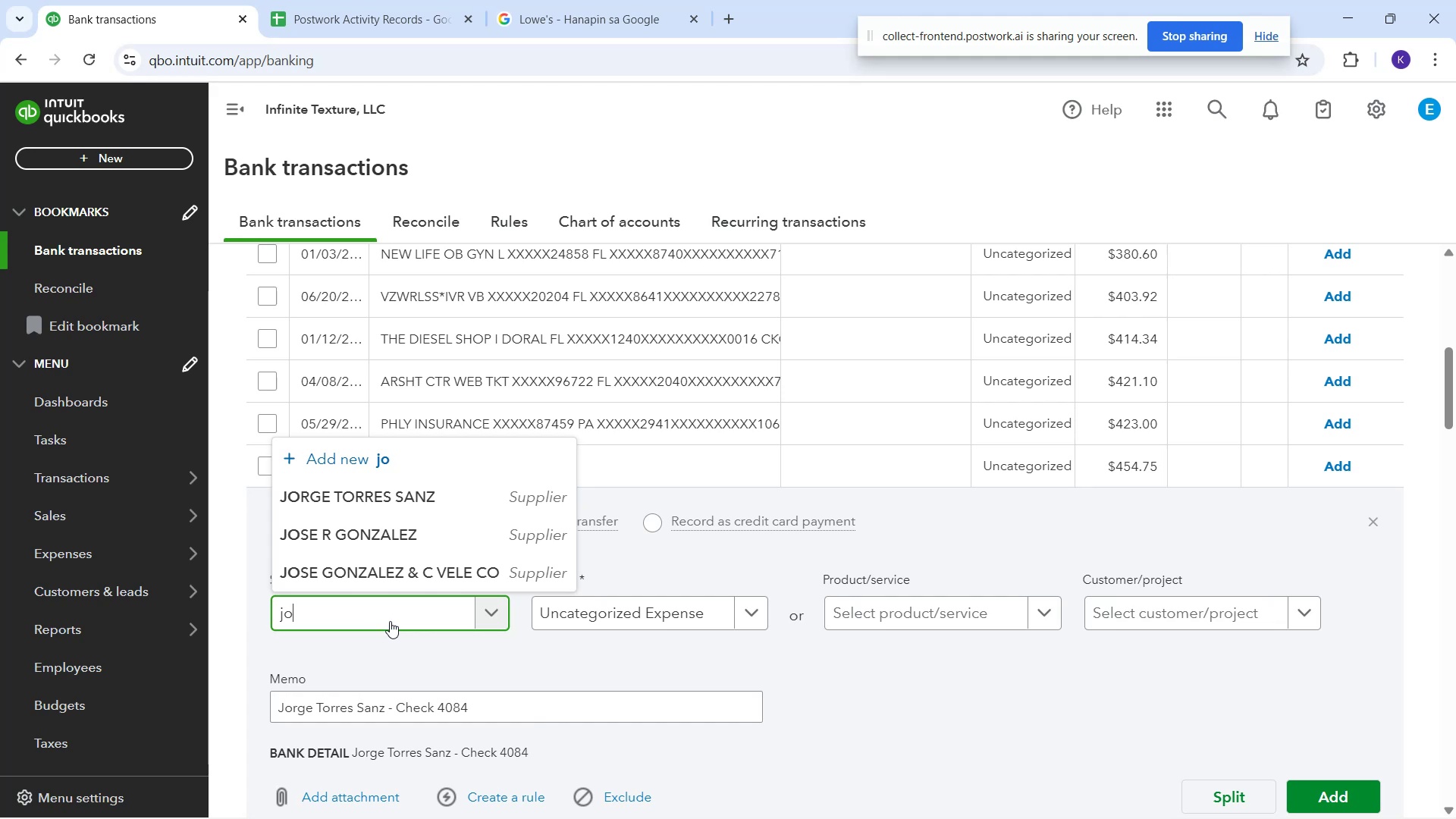 
left_click([372, 509])
 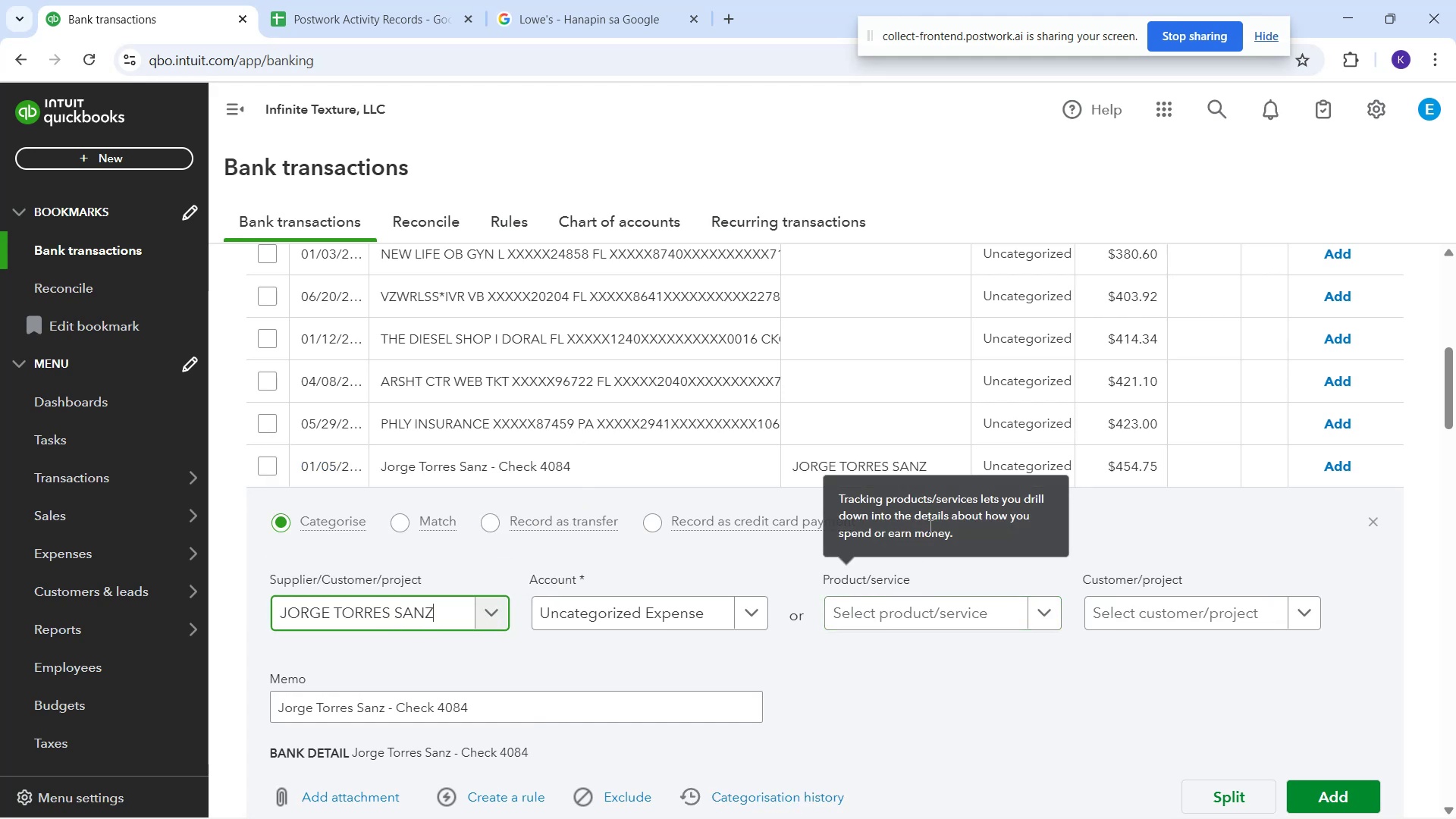 
left_click([1028, 470])
 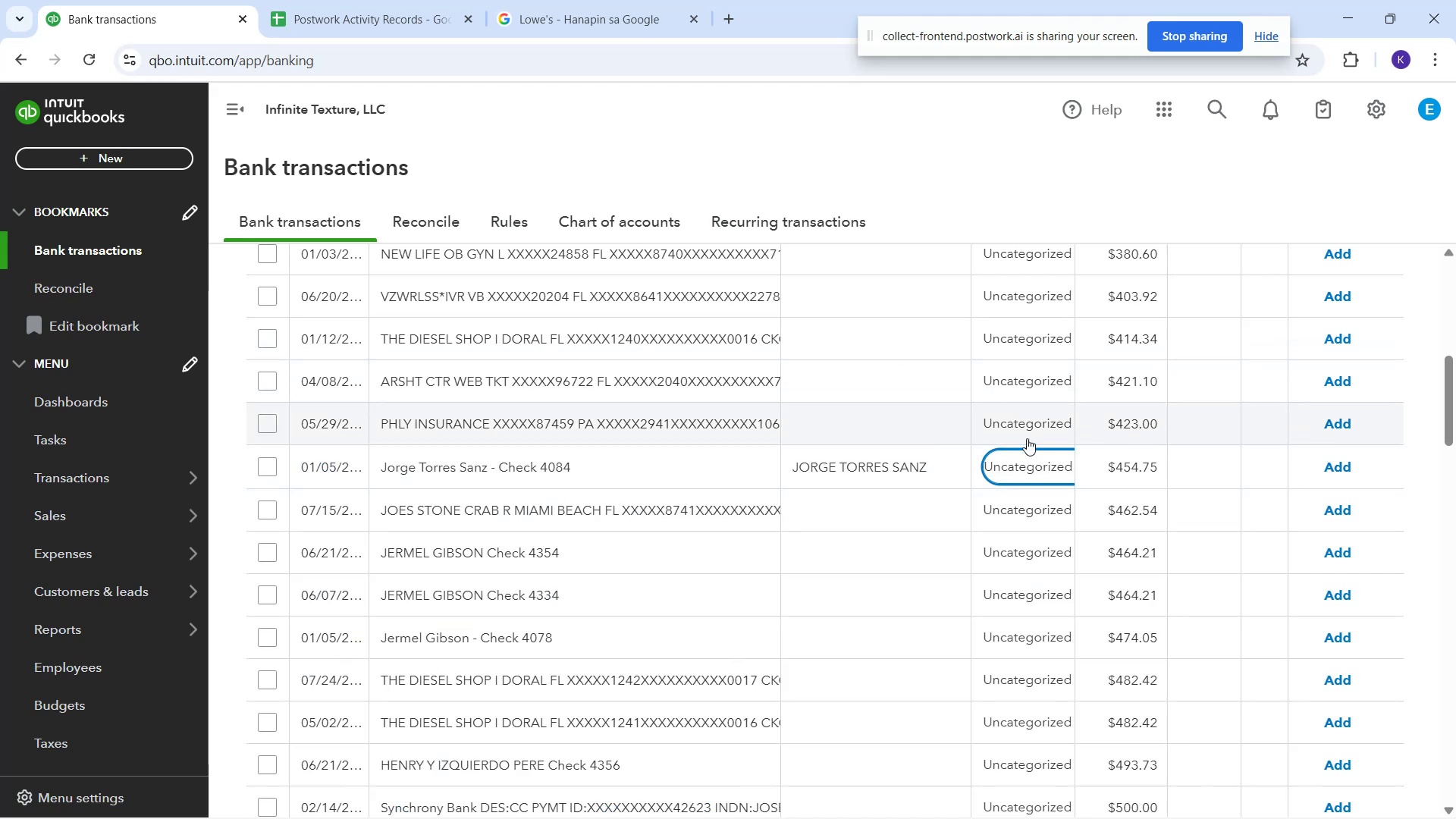 
left_click([1037, 467])
 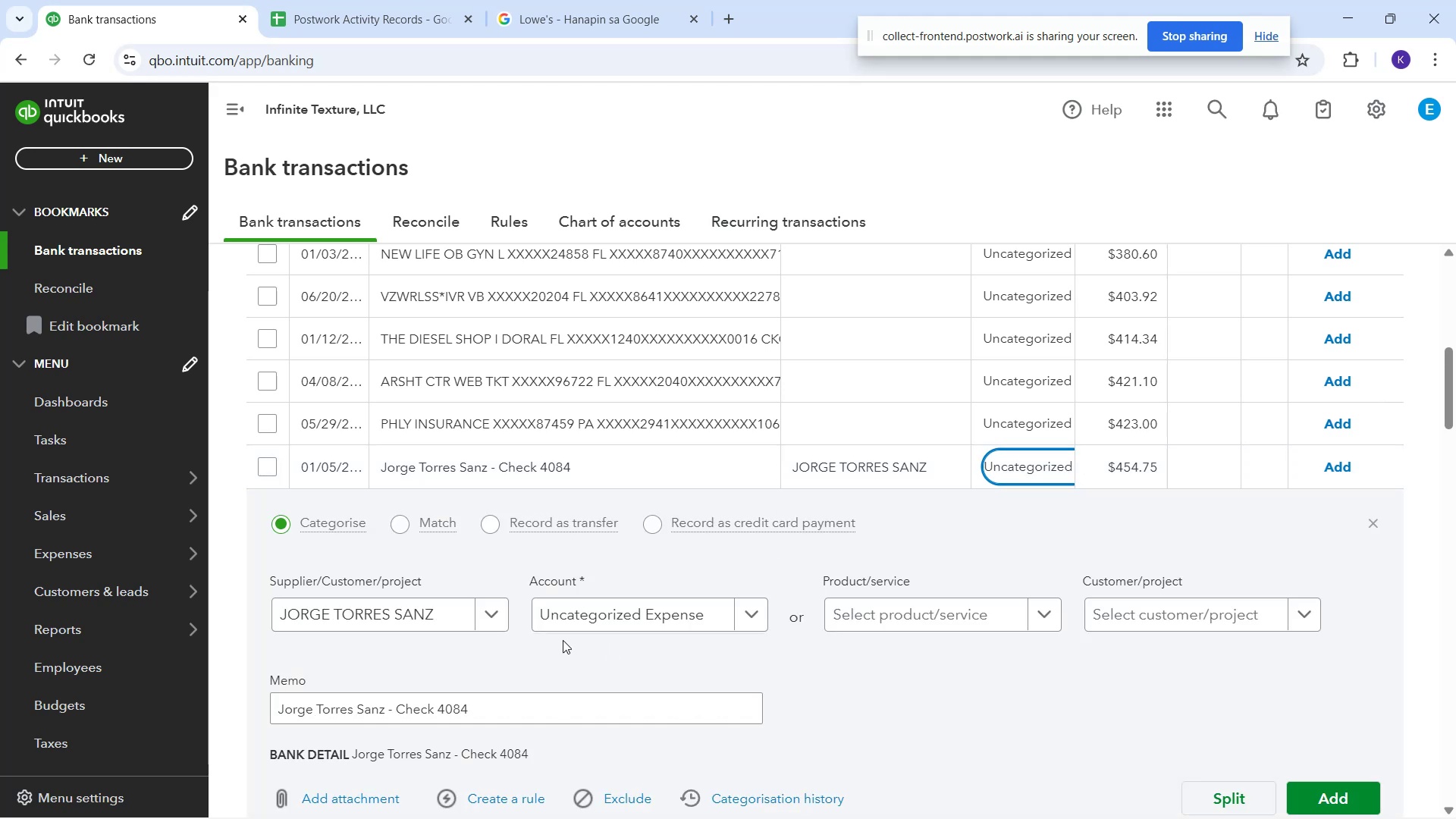 
left_click([550, 607])
 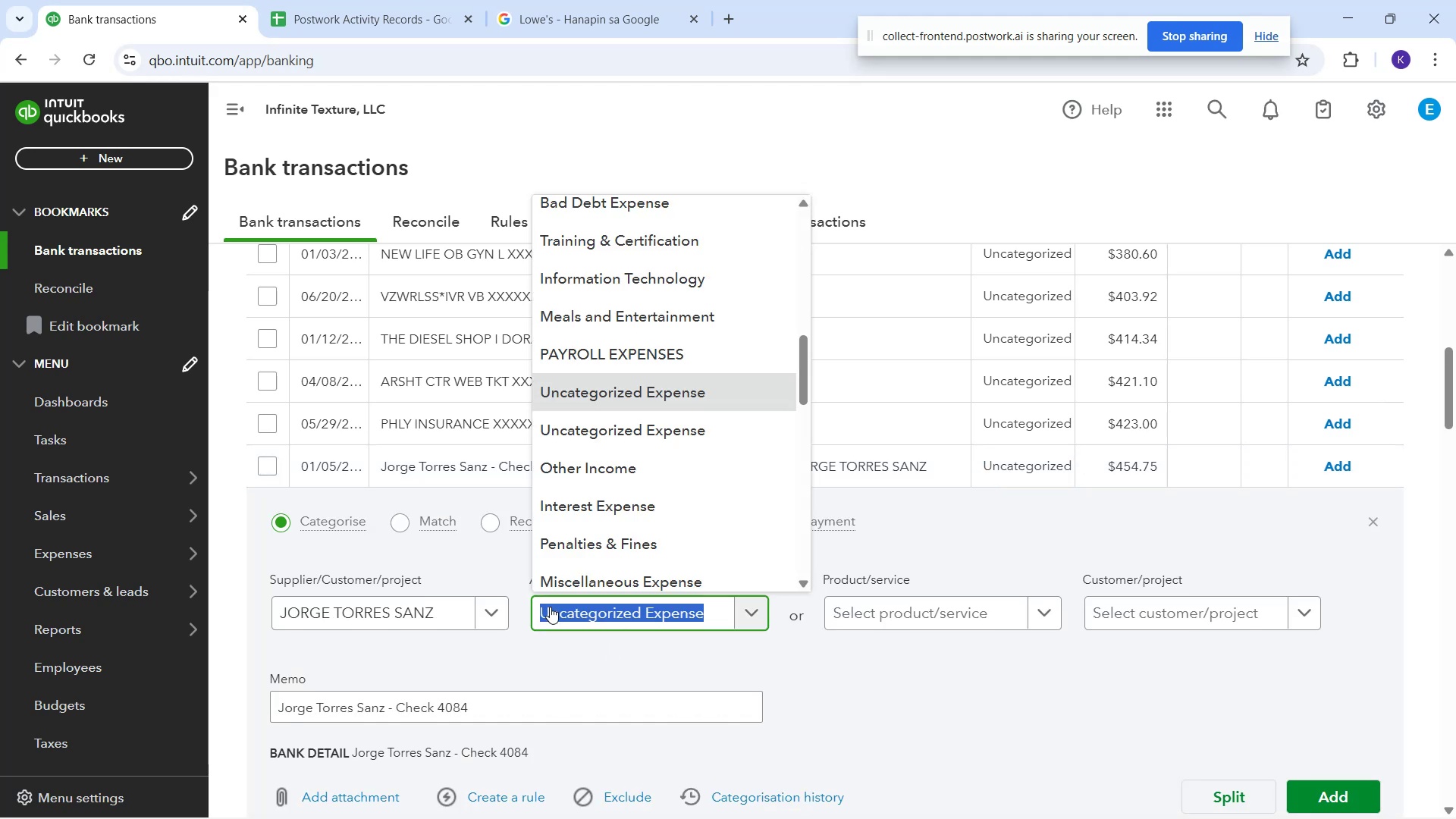 
type(co)
 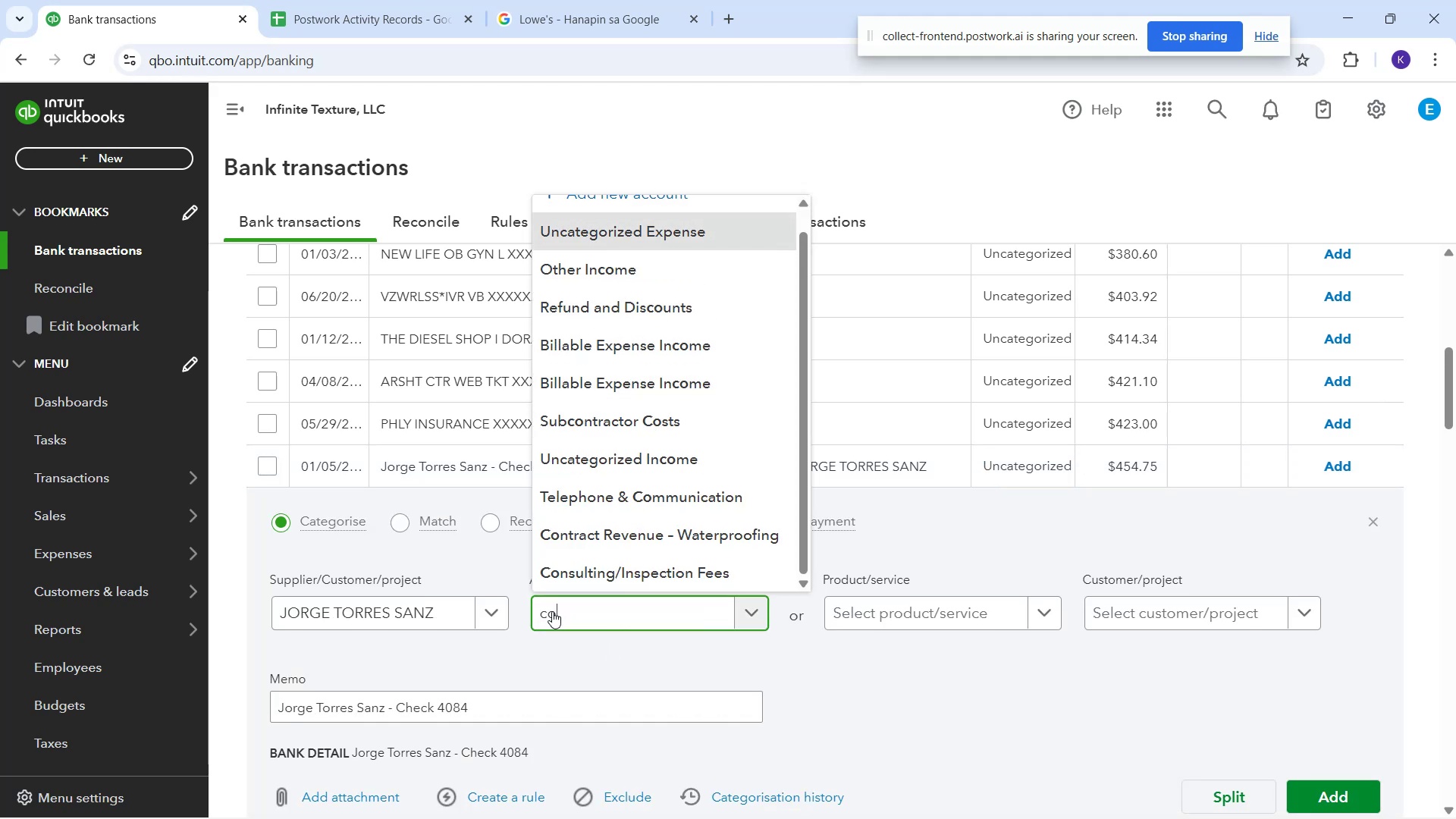 
hold_key(key=N, duration=0.31)
 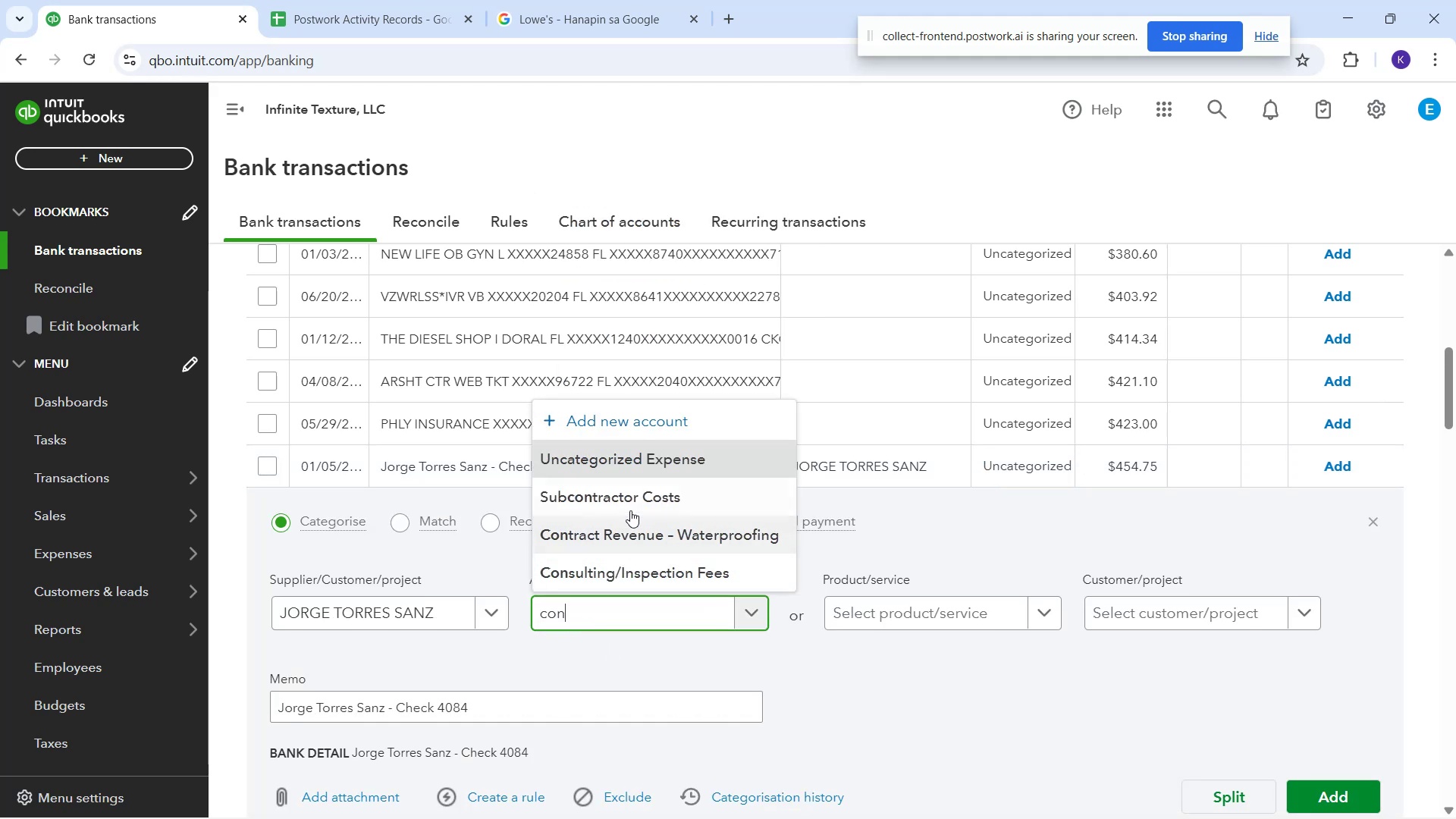 
left_click([630, 510])
 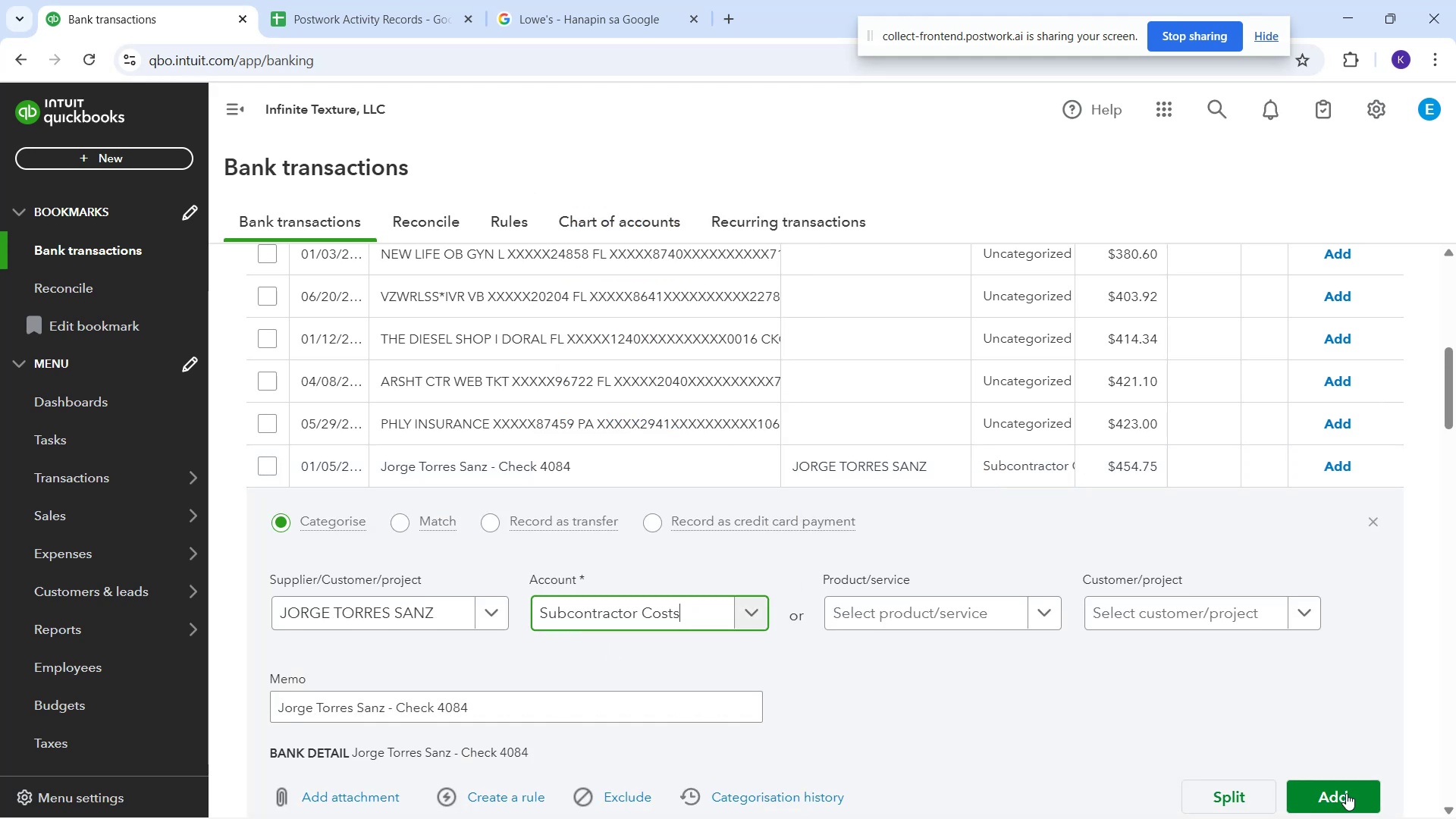 
left_click([1346, 794])
 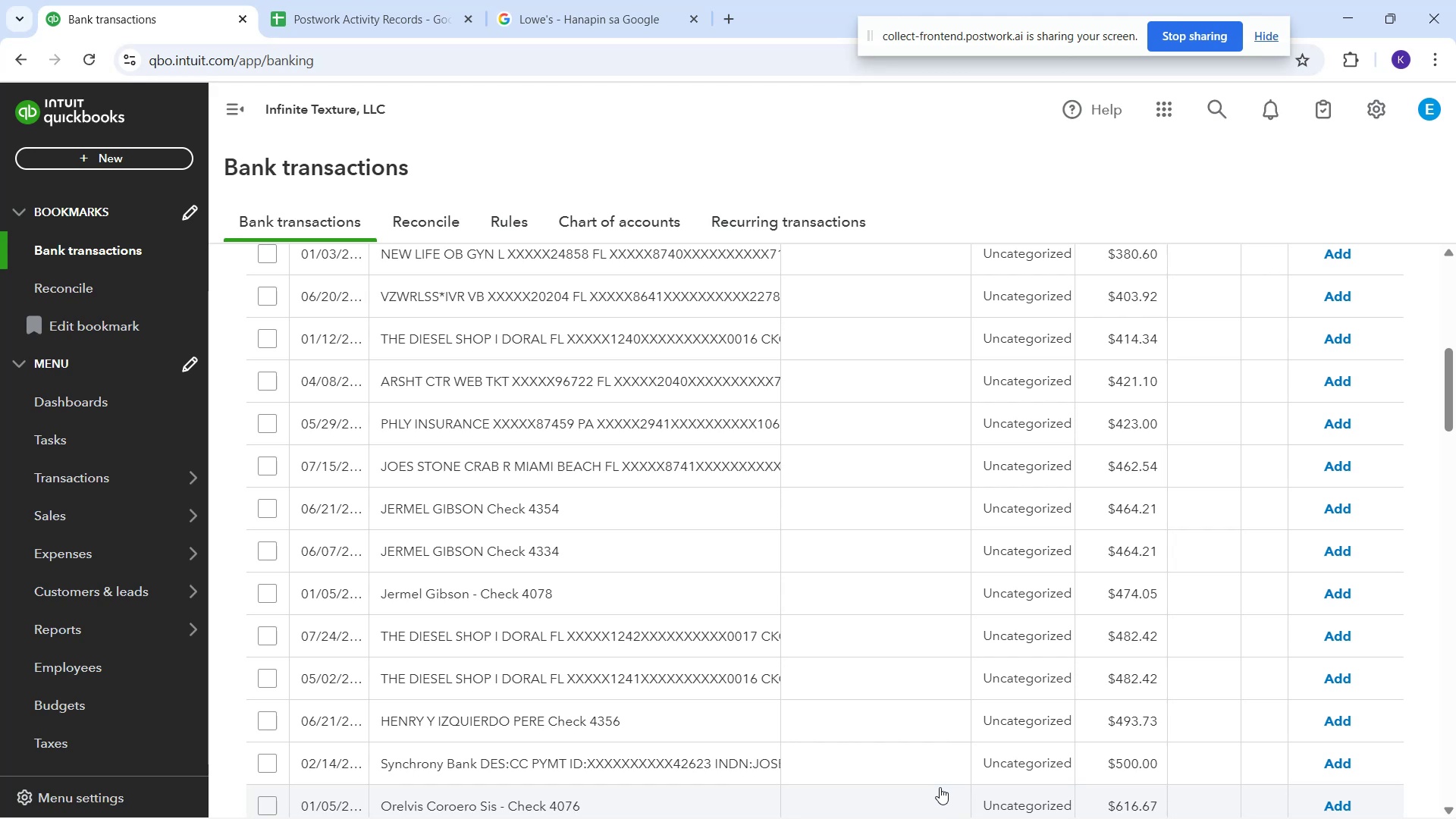 
wait(51.21)
 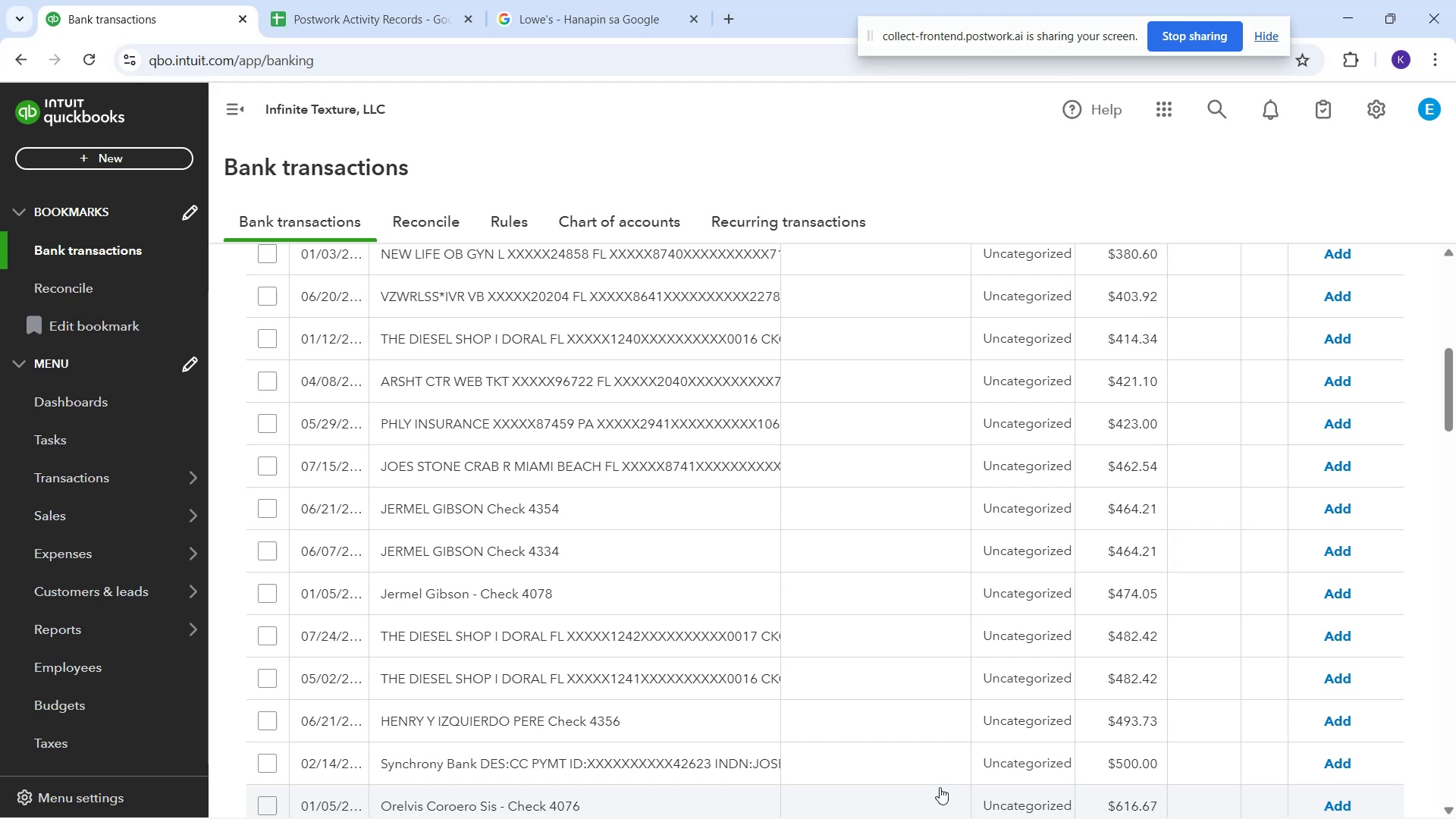 
left_click([888, 494])
 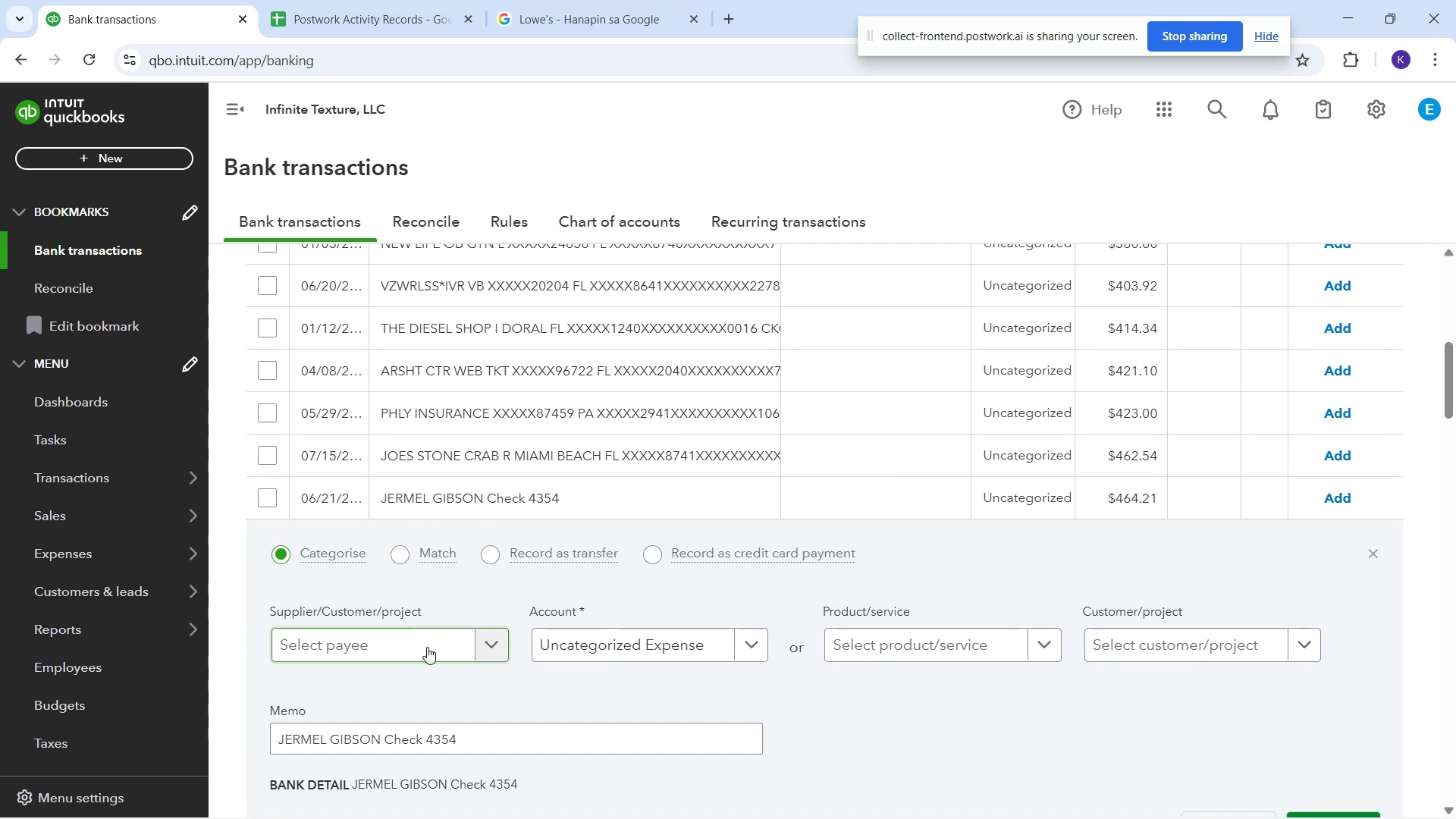 
left_click([433, 649])
 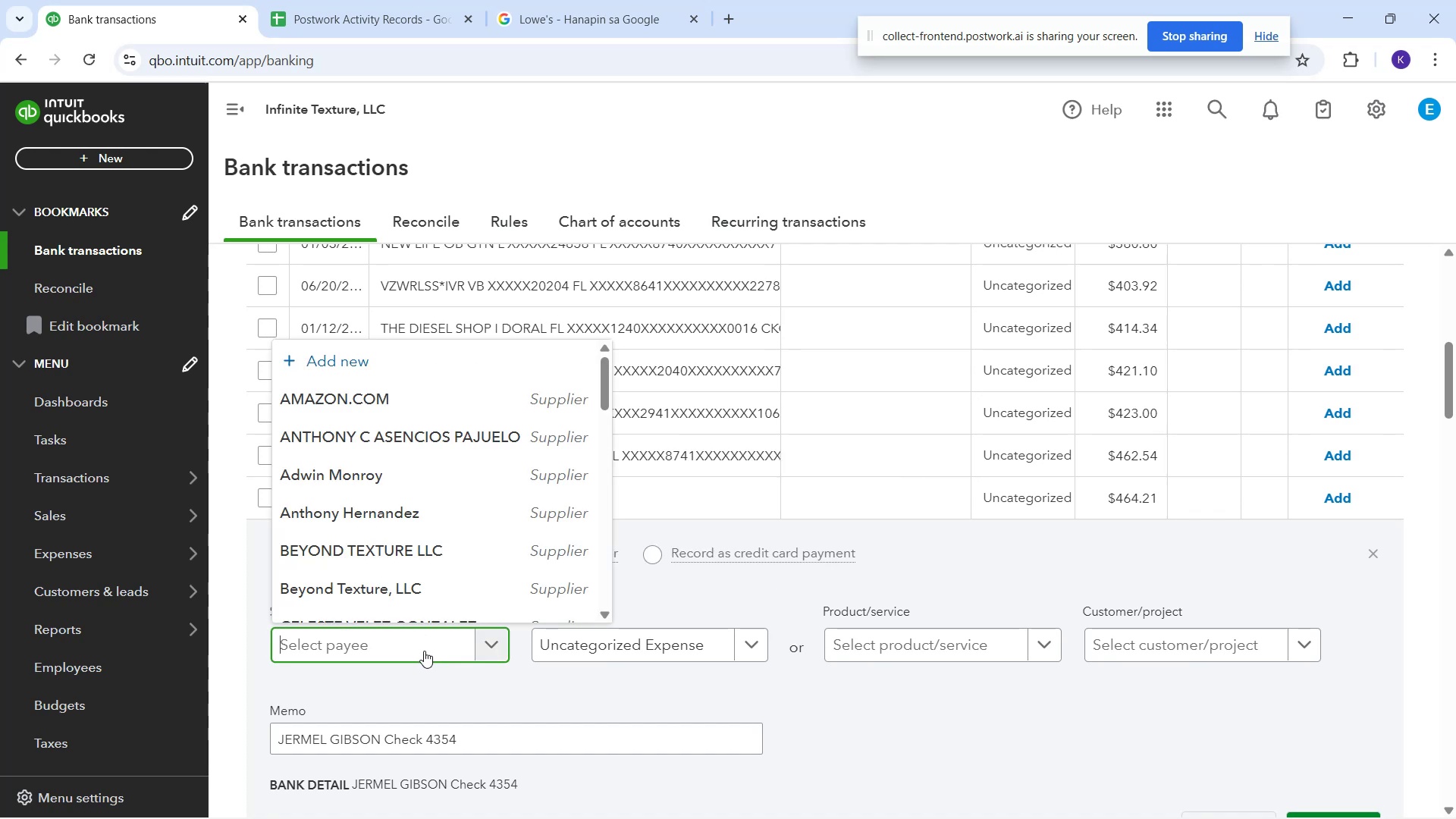 
type(jer)
 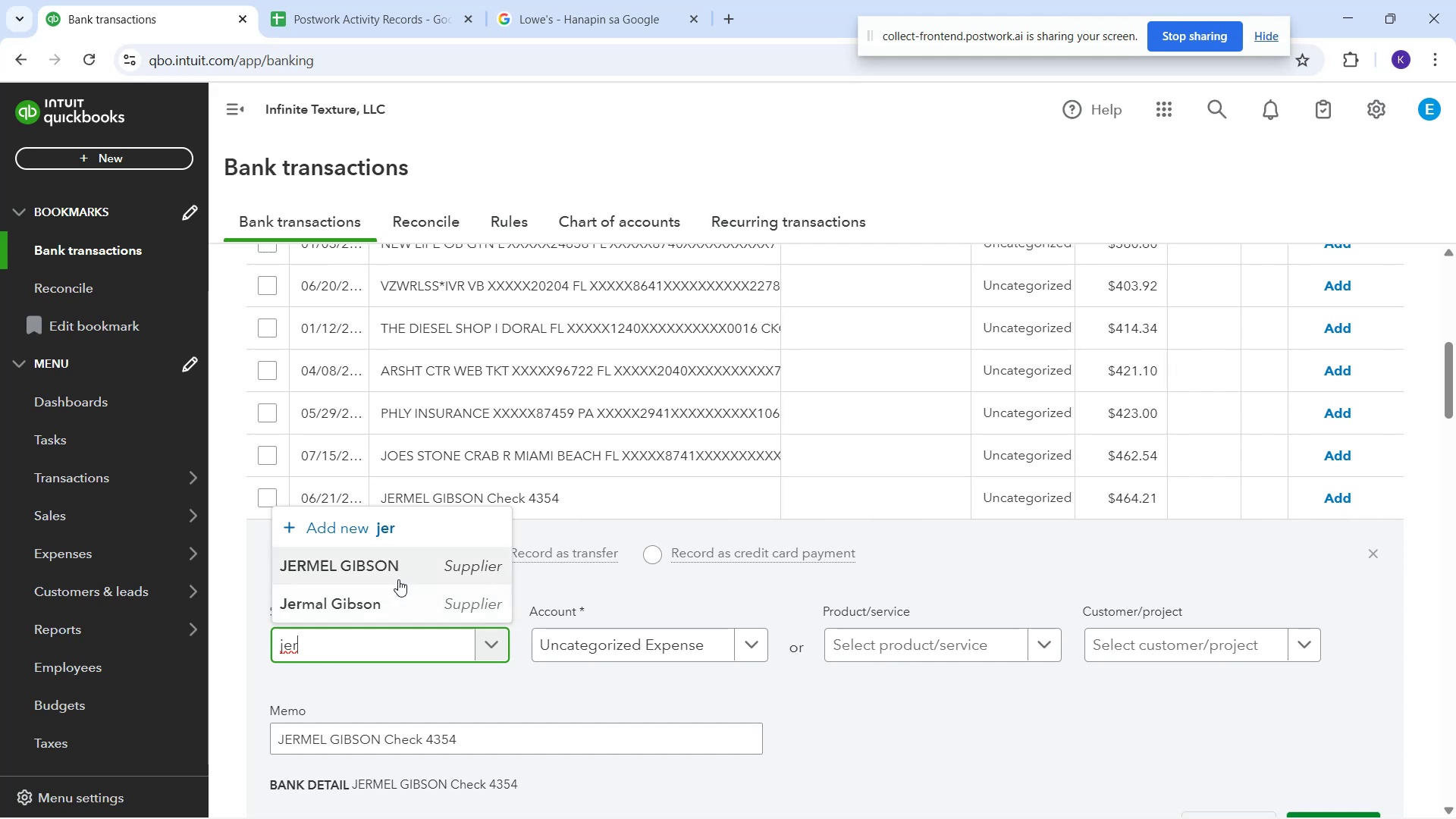 
wait(6.36)
 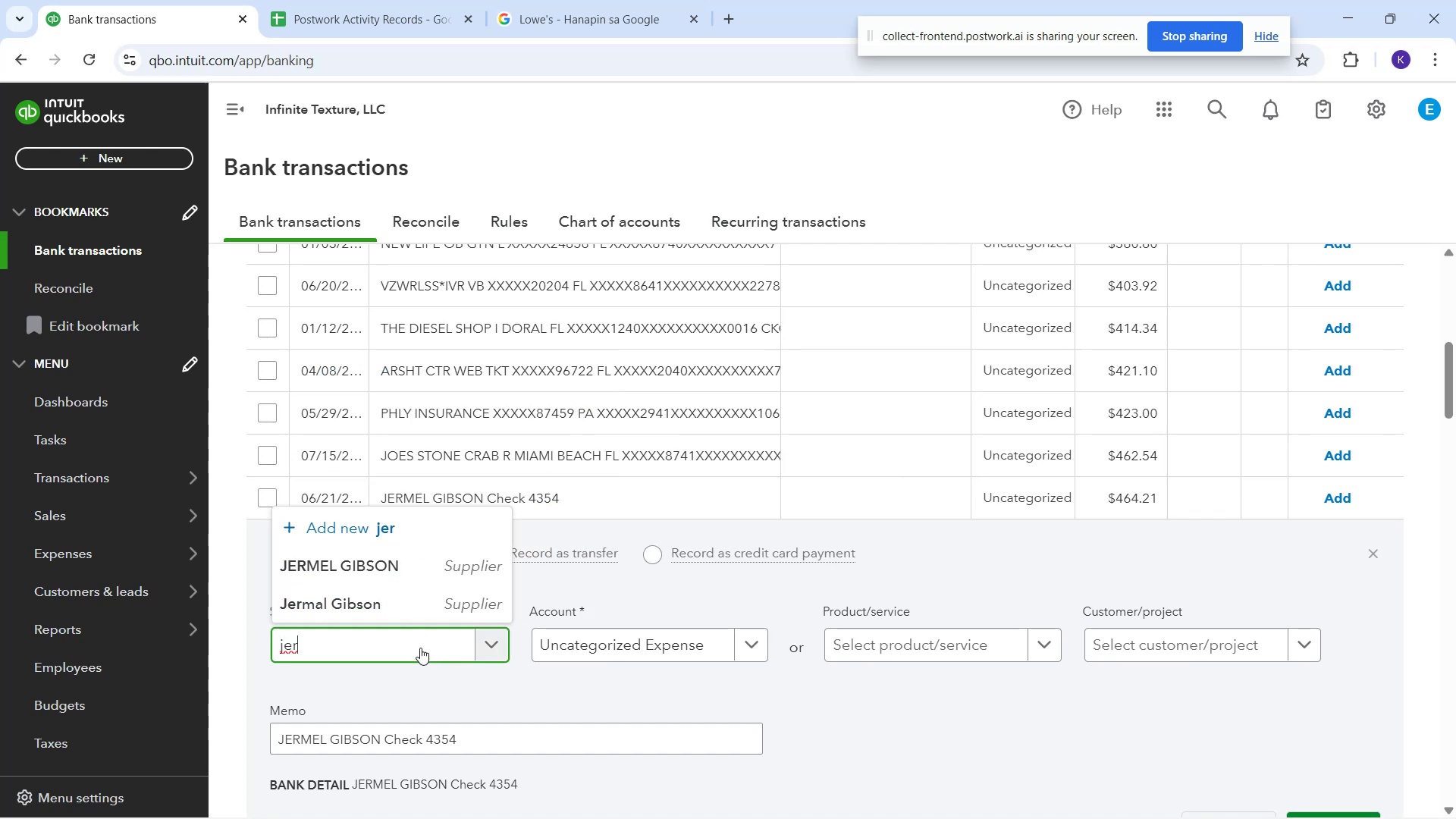 
left_click([395, 576])
 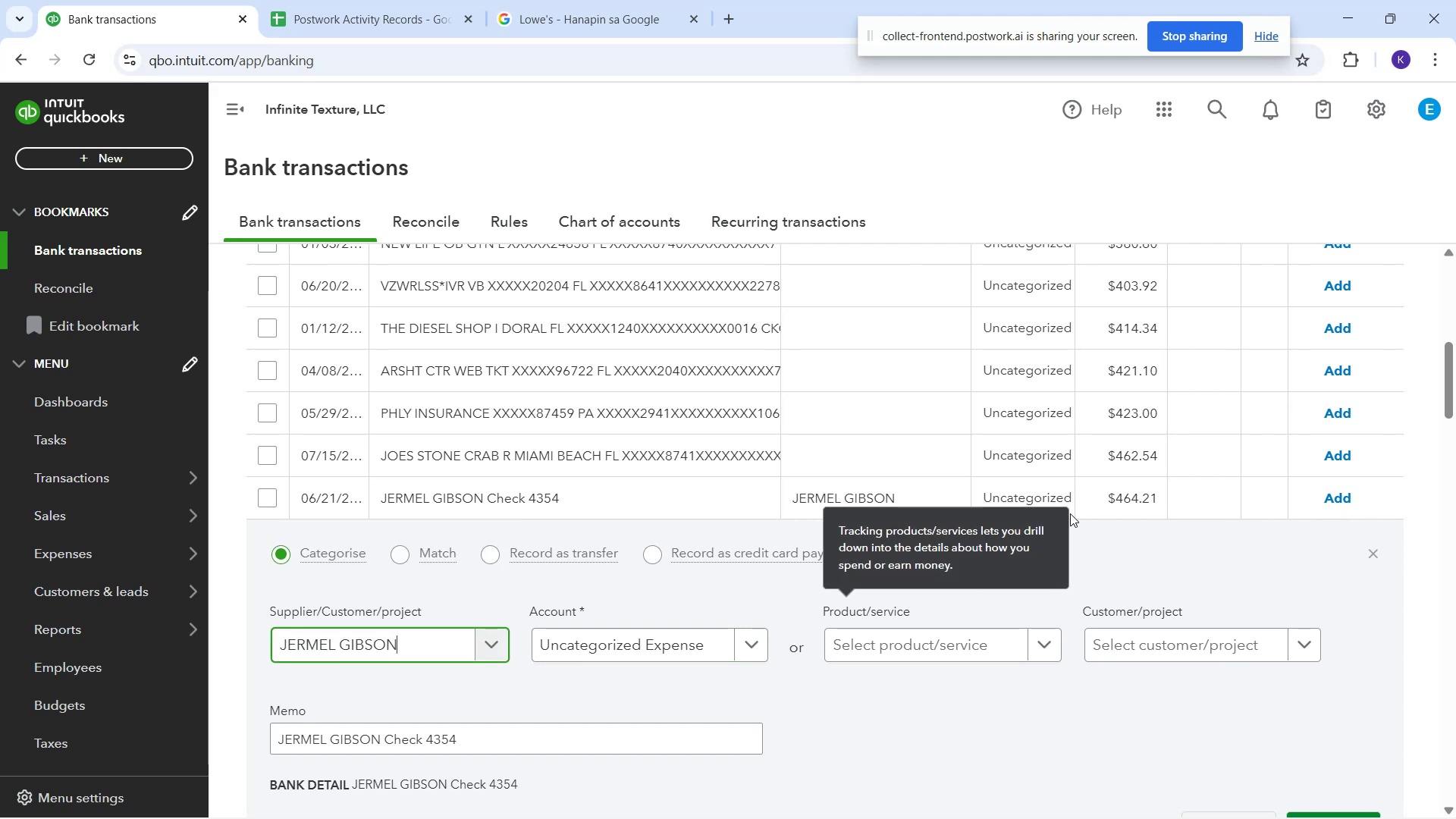 
left_click([1065, 494])
 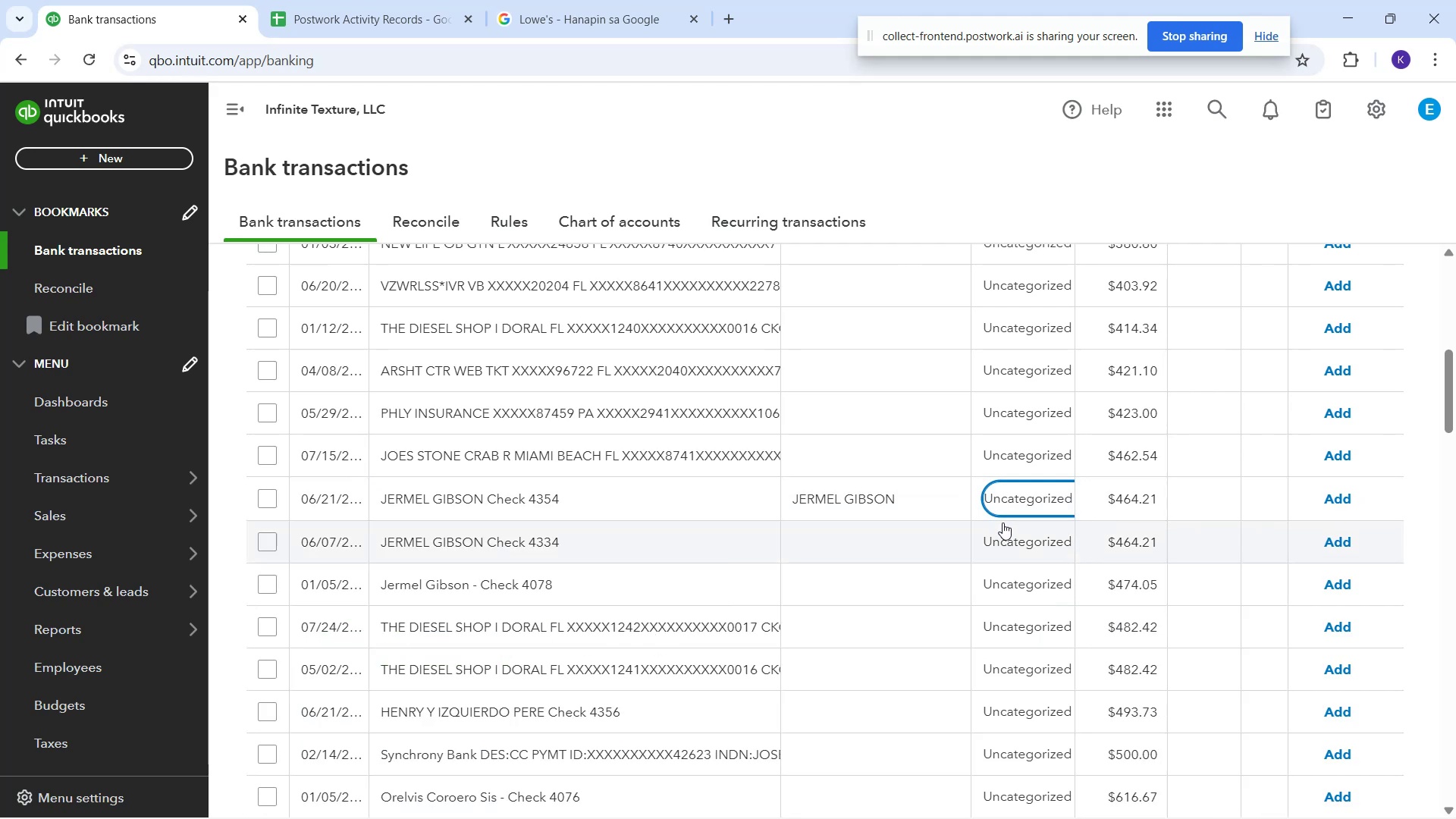 
left_click([1003, 522])
 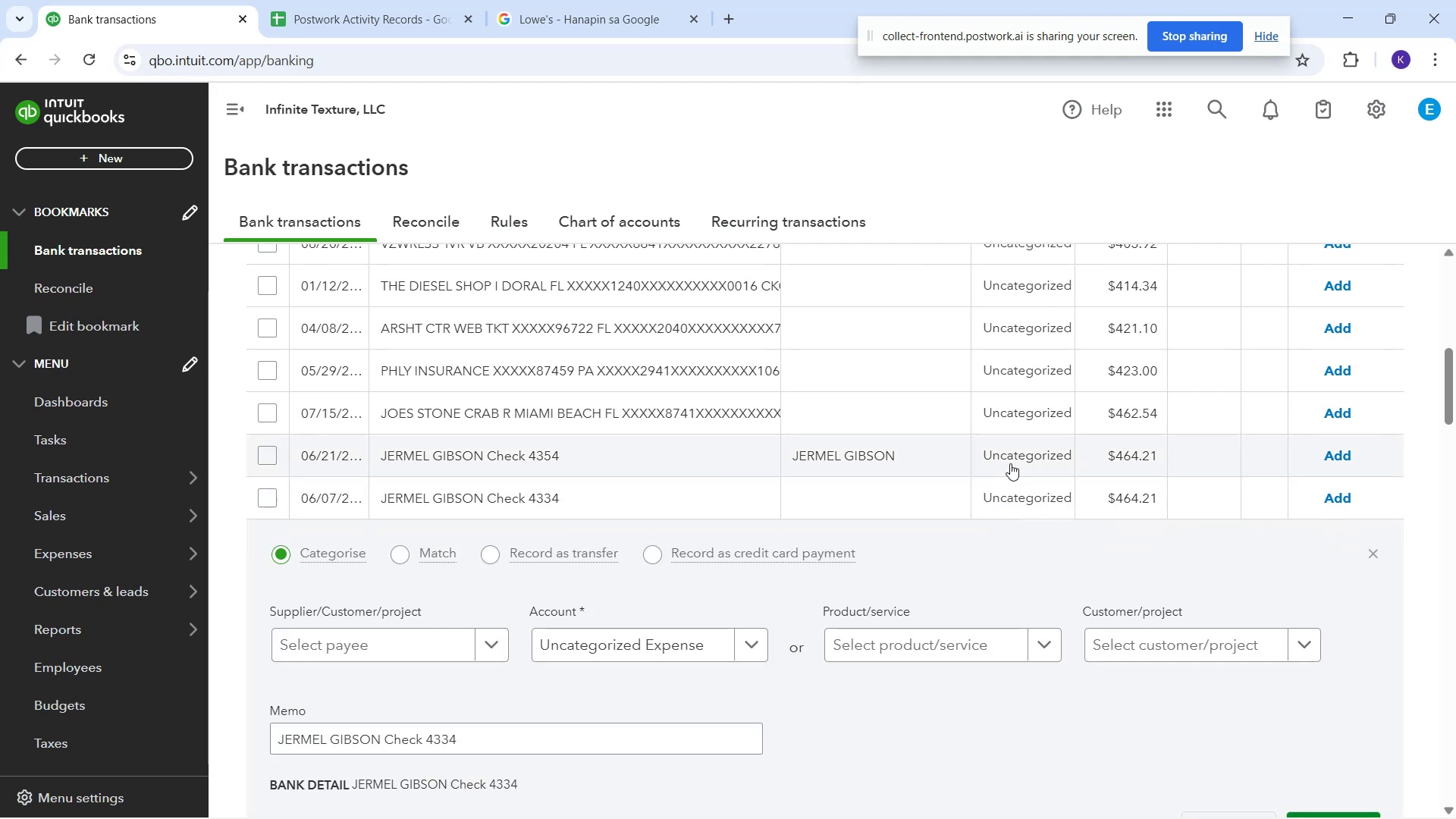 
left_click([1011, 463])
 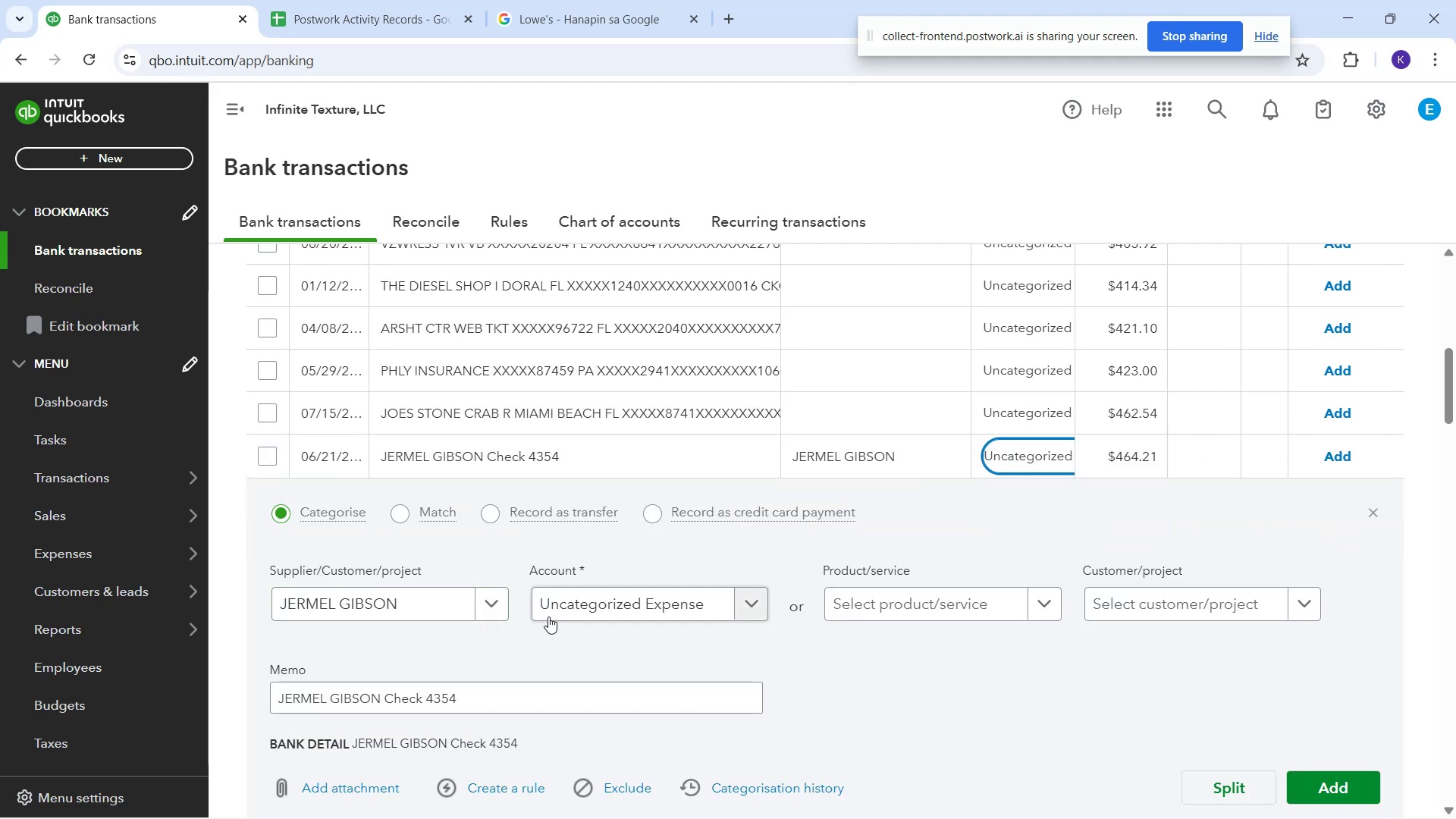 
left_click([573, 610])
 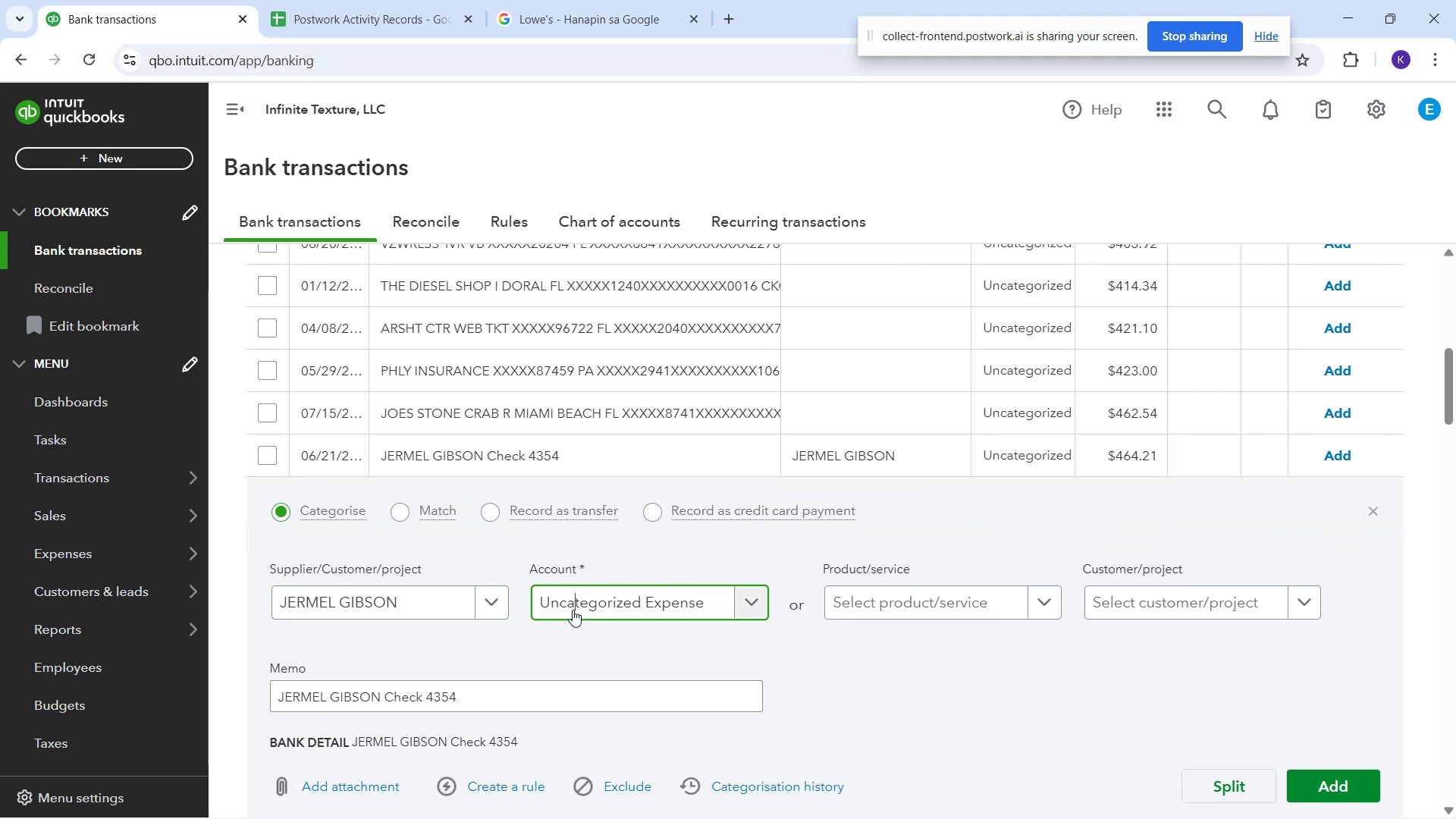 
type(sub)
 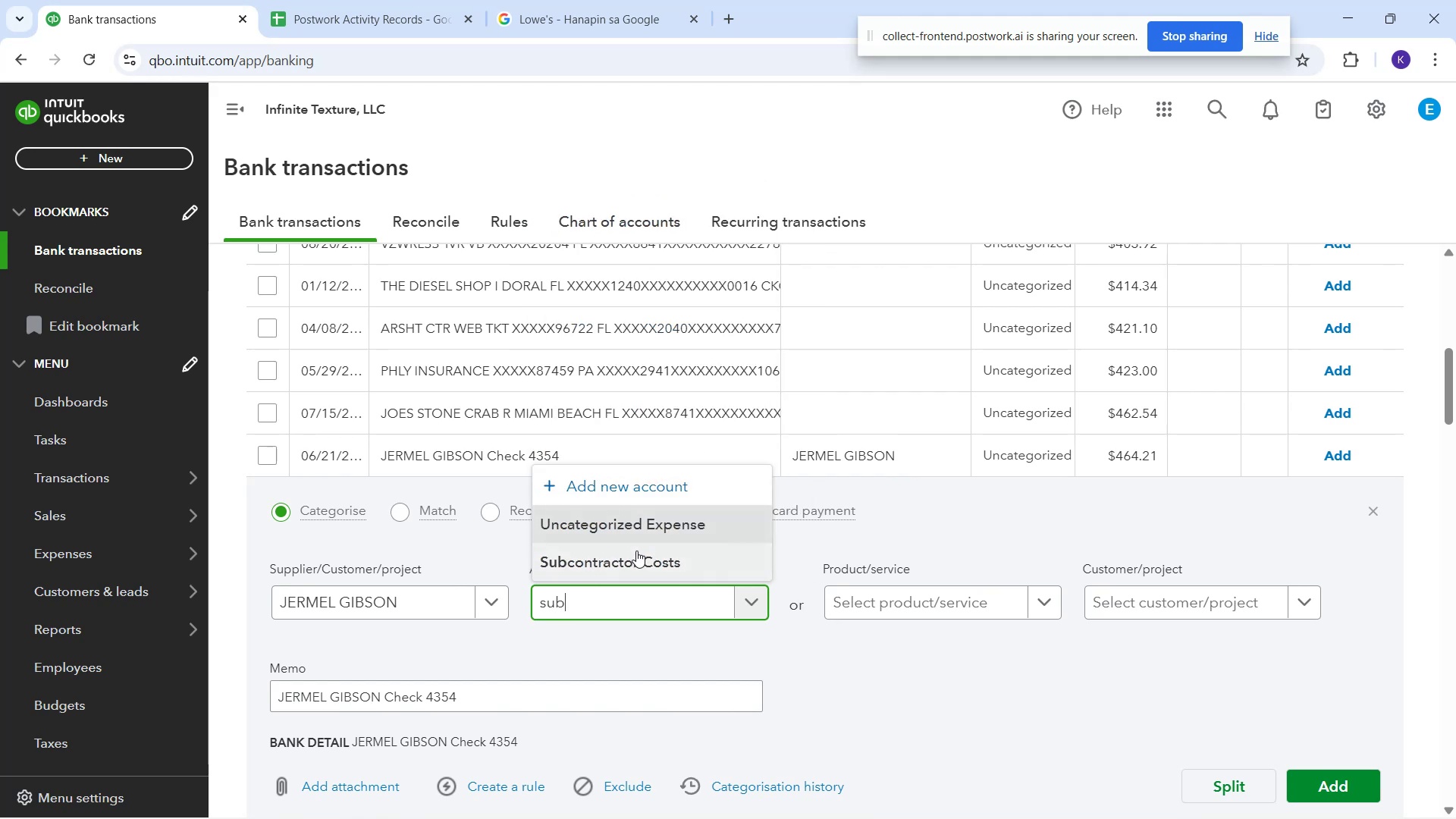 
left_click([639, 551])
 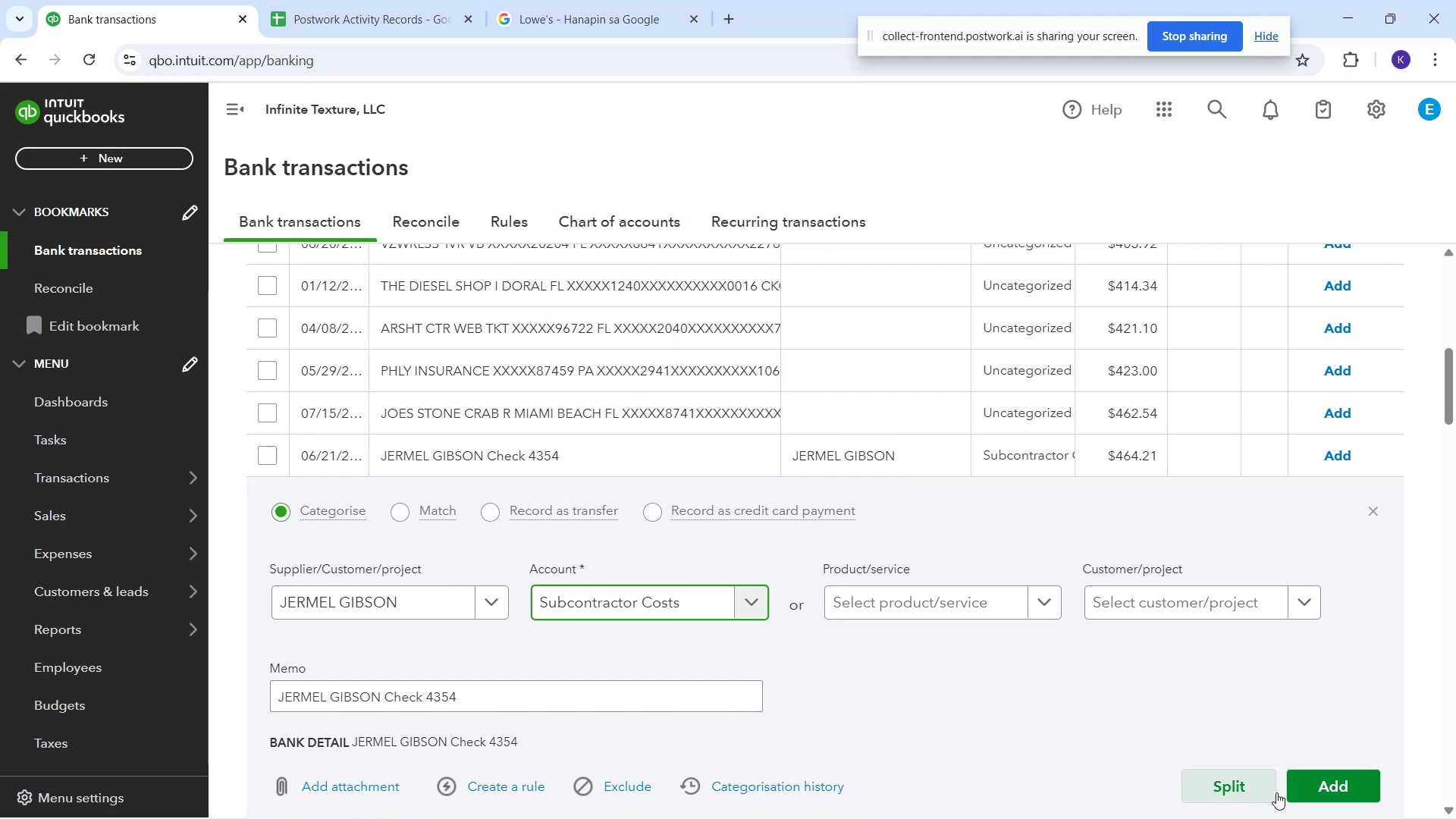 
left_click([1315, 783])
 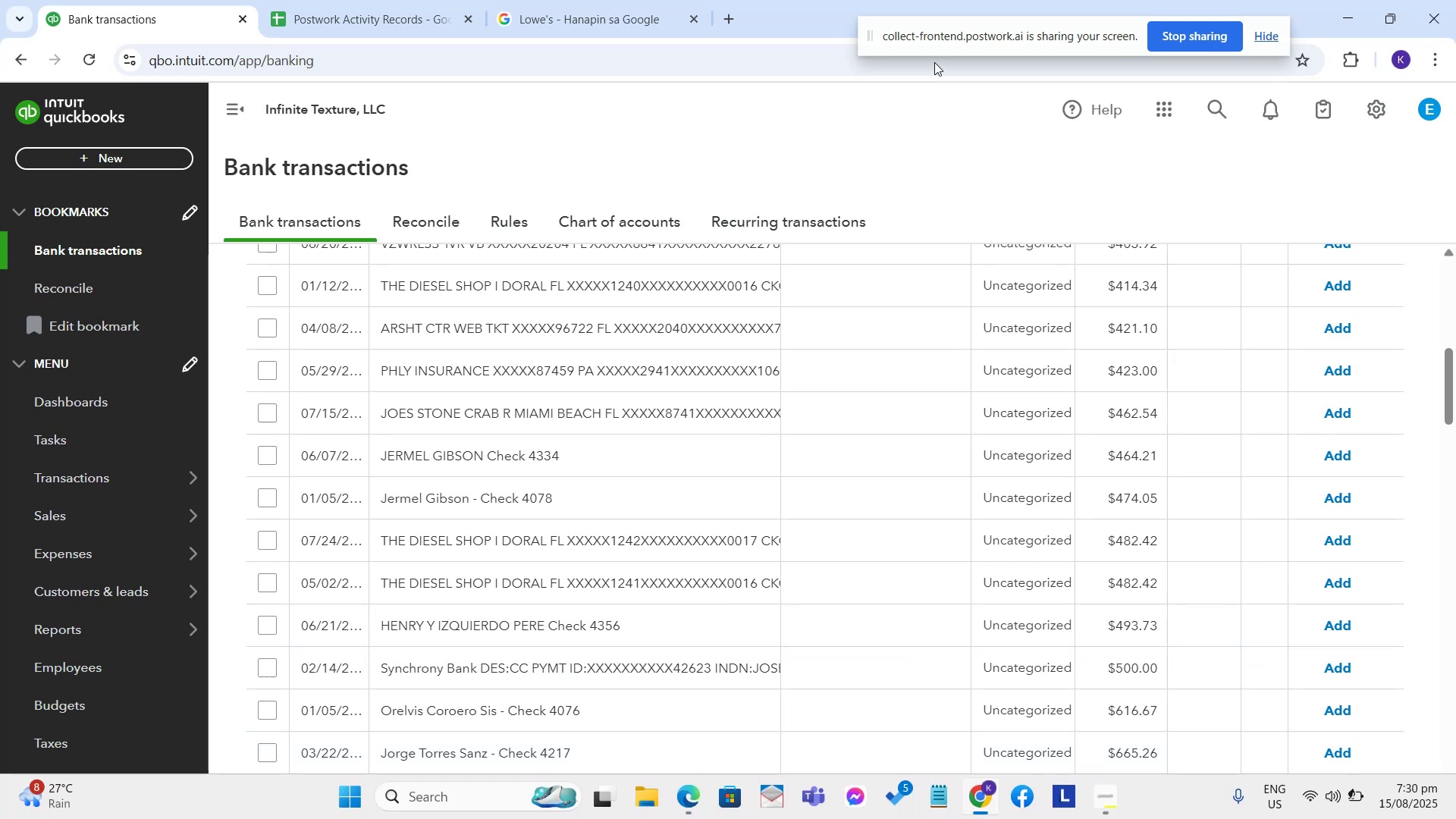 
wait(18.03)
 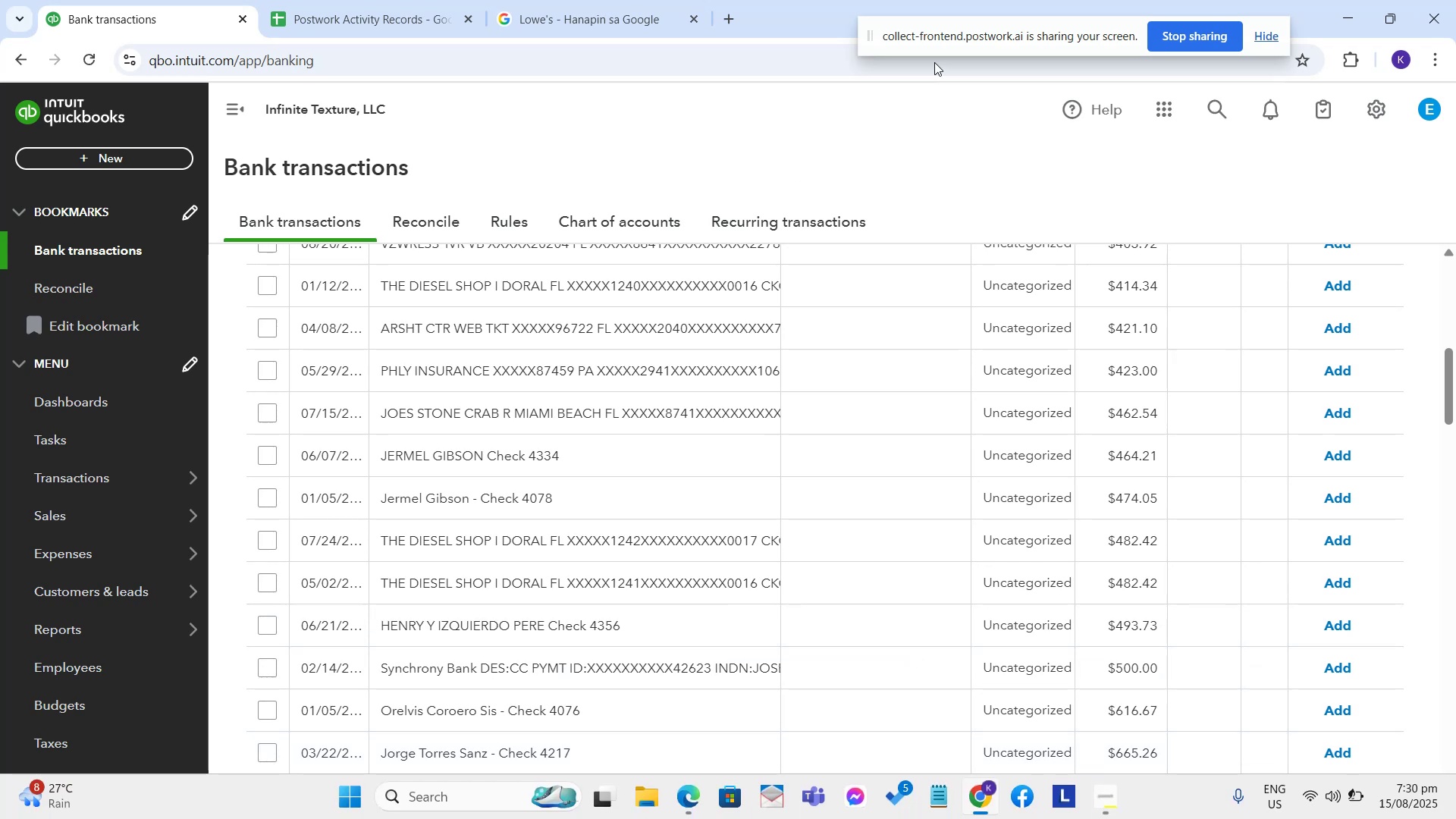 
left_click([607, 449])
 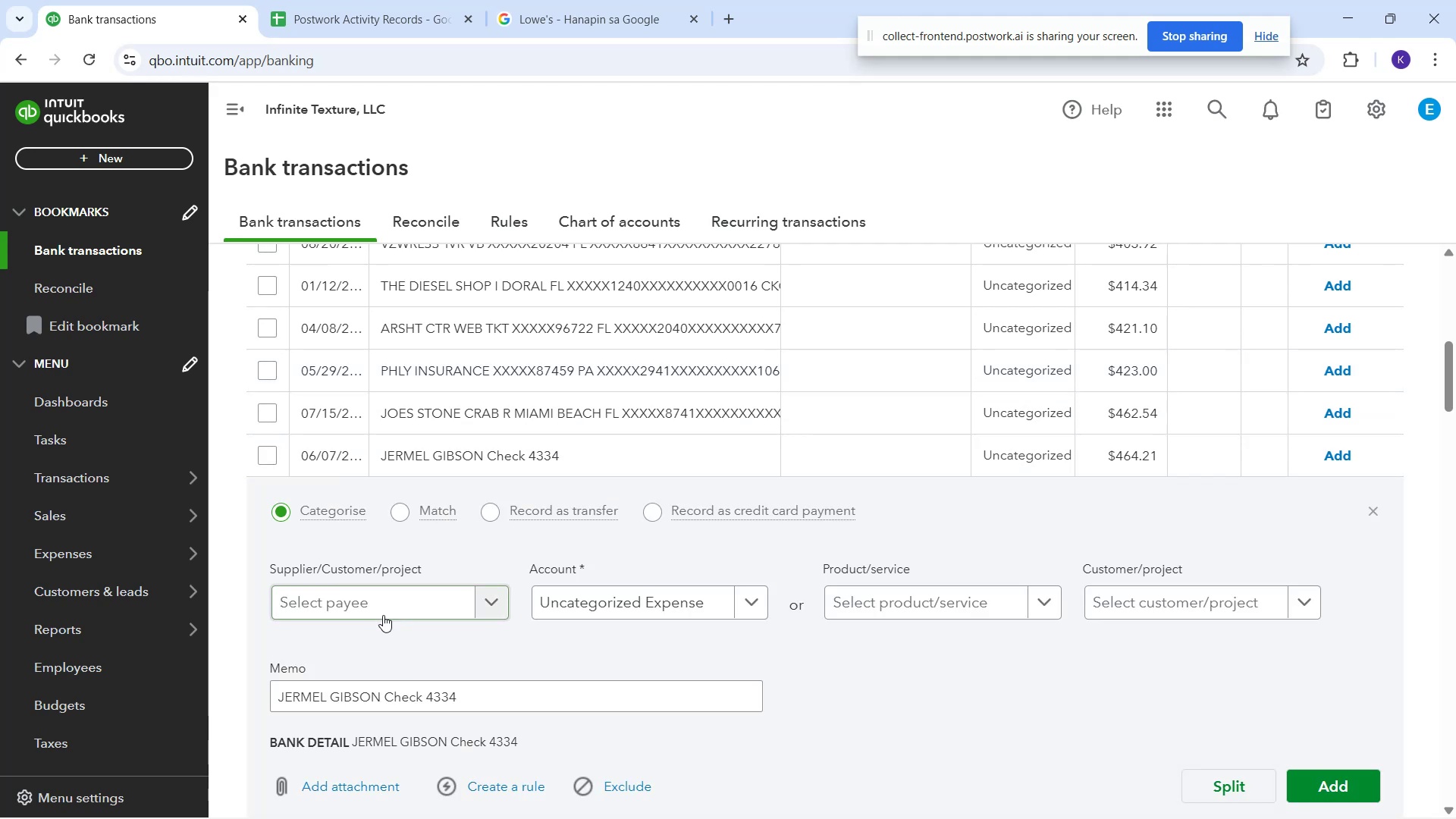 
left_click([383, 606])
 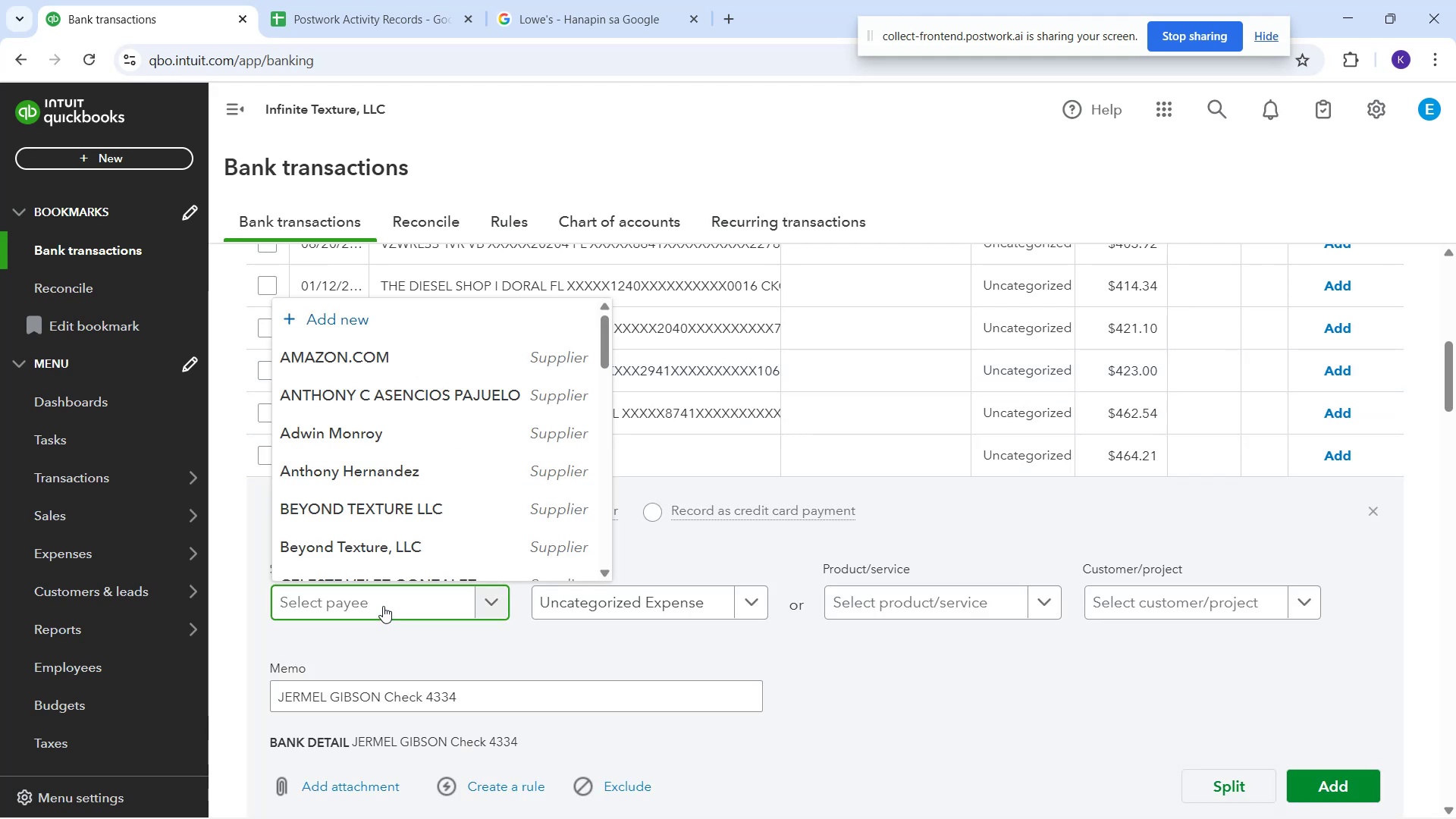 
type(jer)
 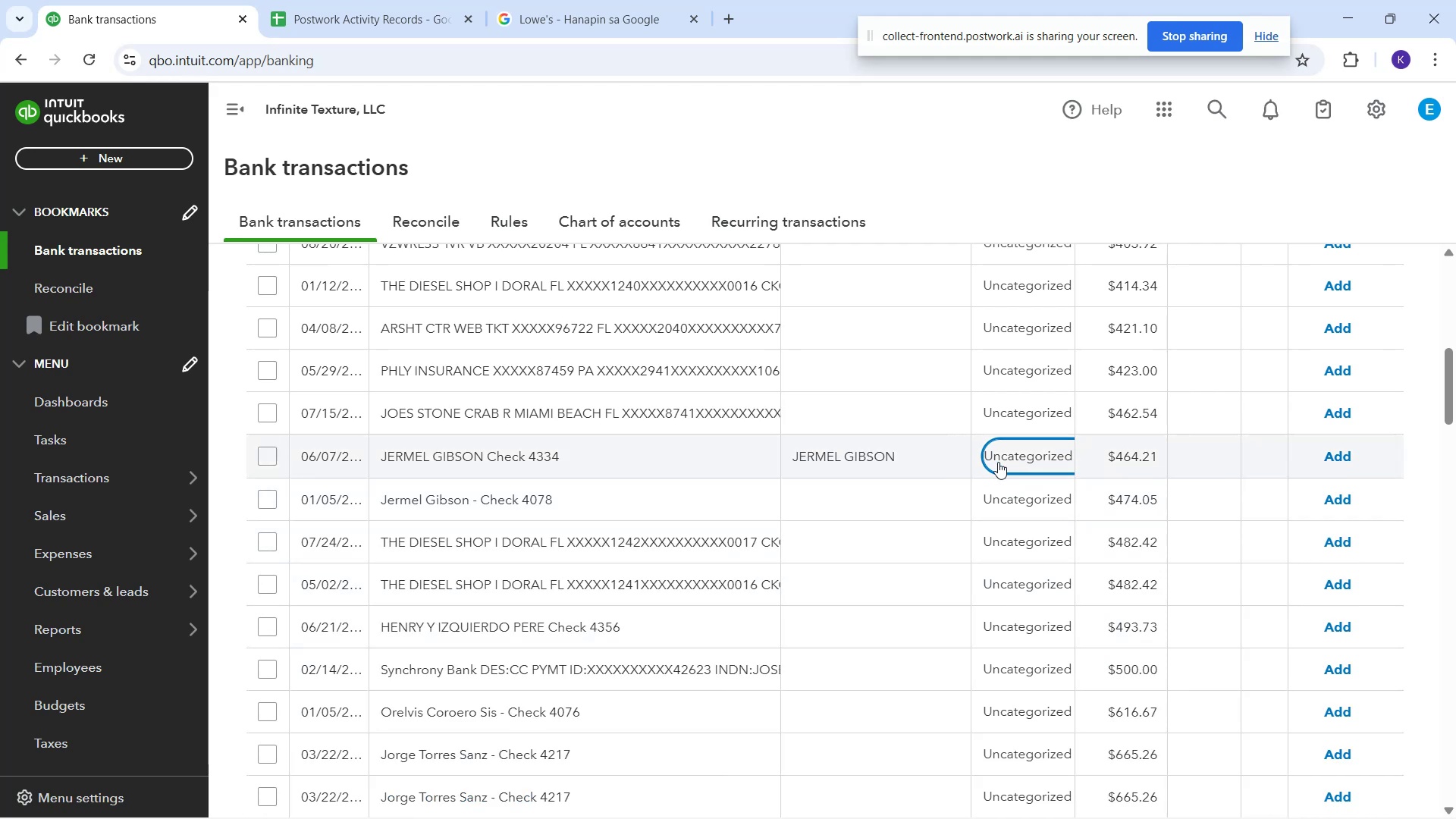 
wait(6.92)
 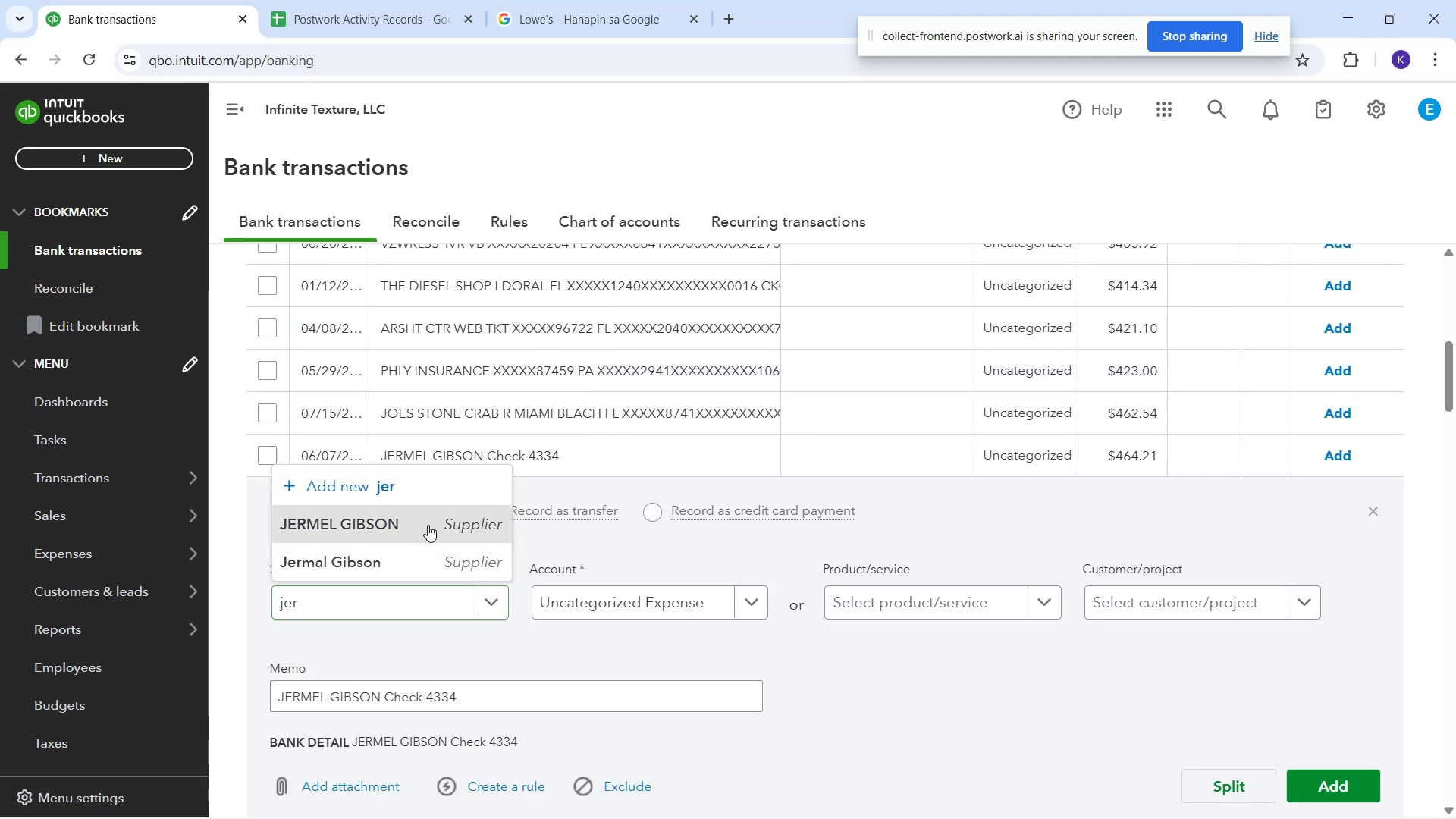 
left_click([590, 604])
 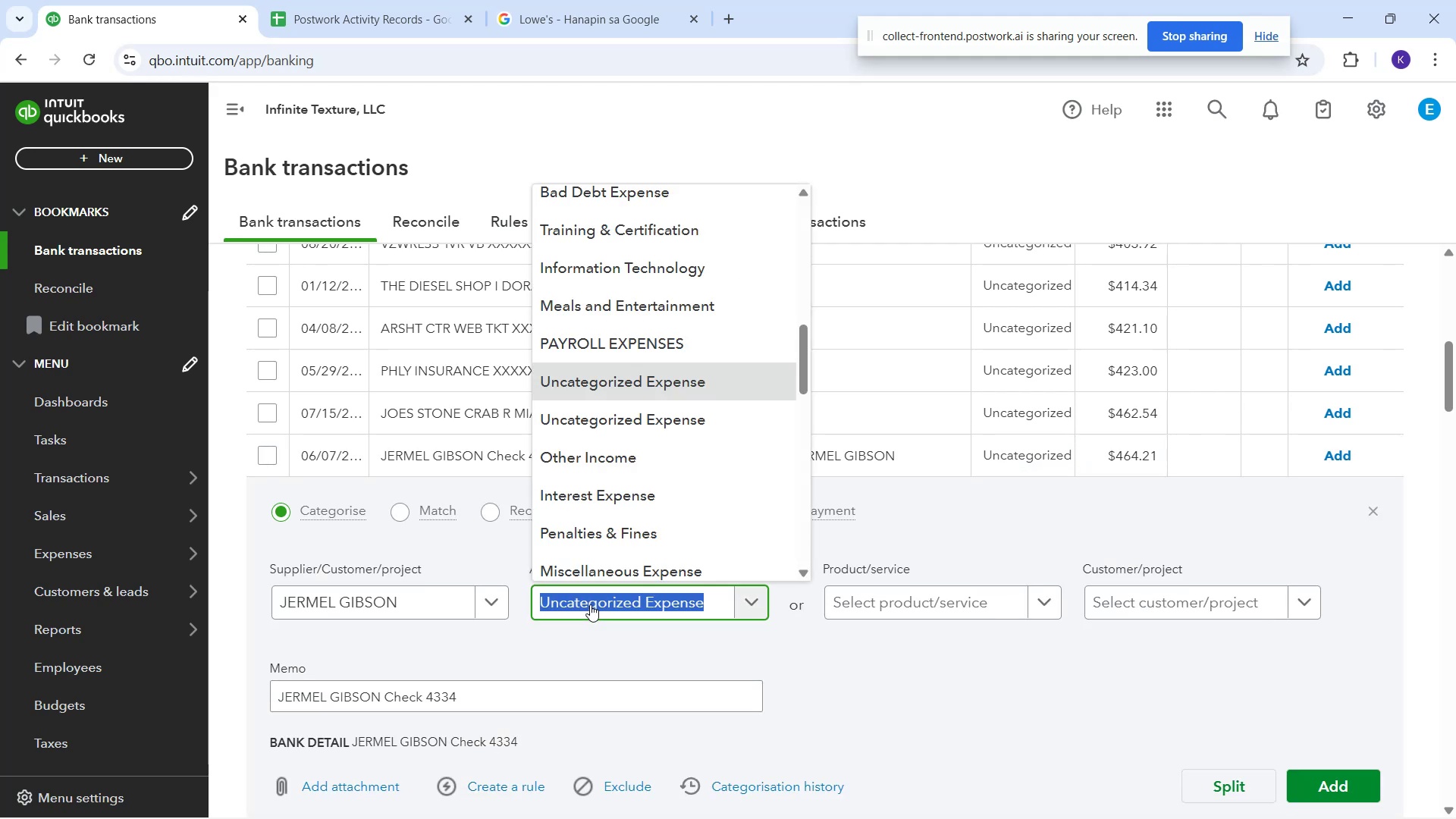 
type(cob)
key(Backspace)
type(ntra)
 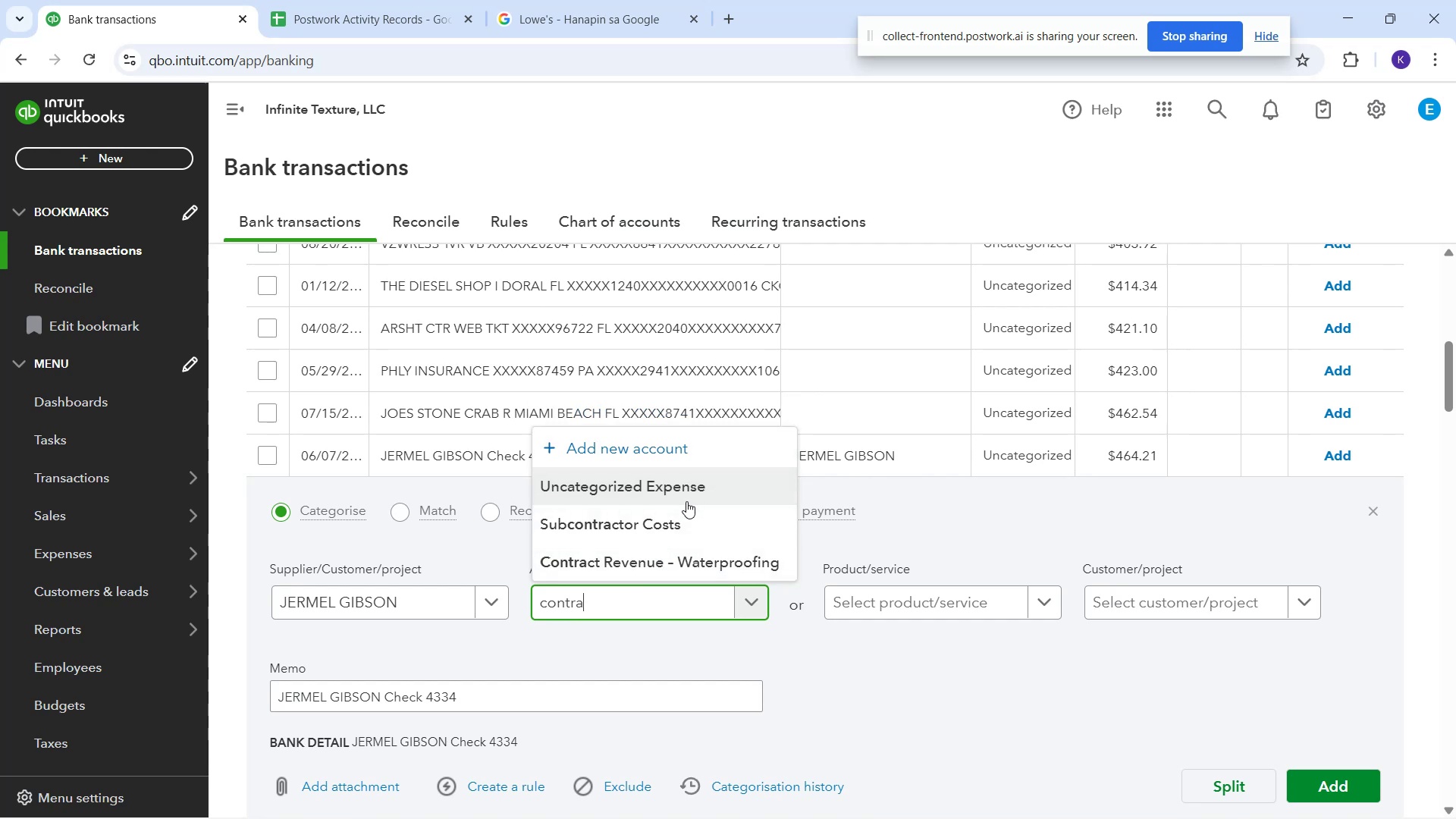 
left_click([683, 524])
 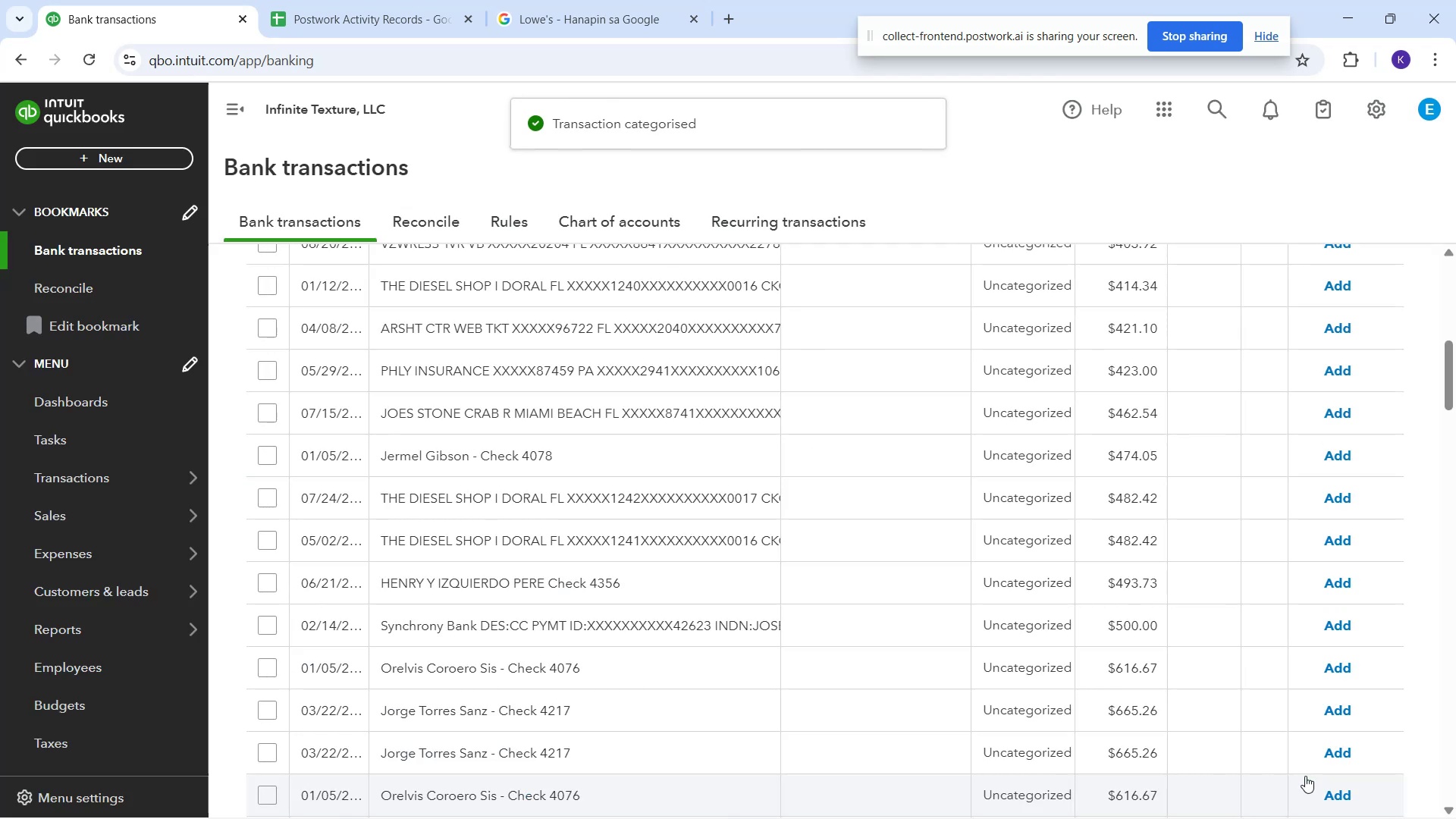 
wait(13.52)
 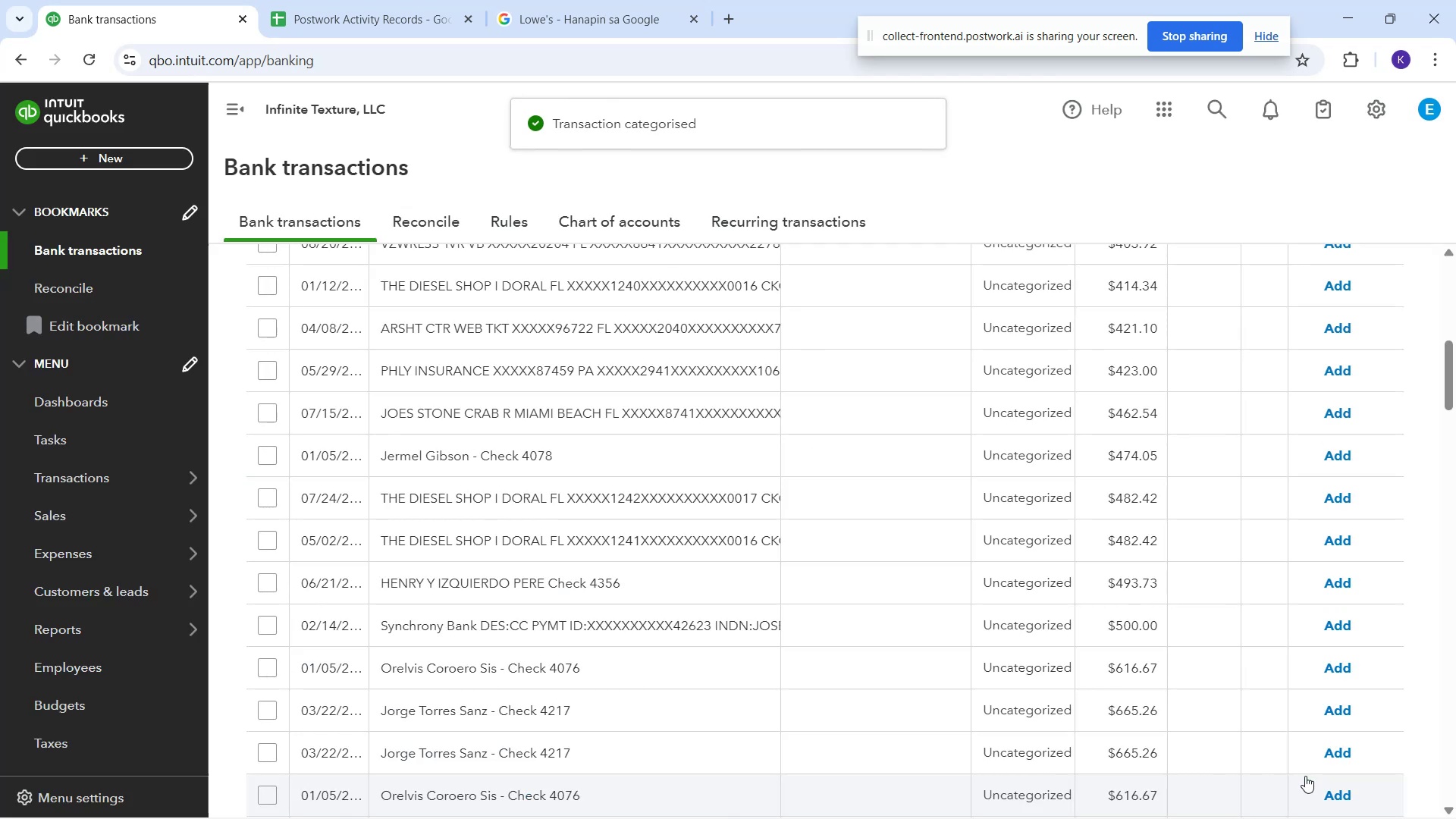 
scroll: coordinate [1194, 739], scroll_direction: down, amount: 2.0
 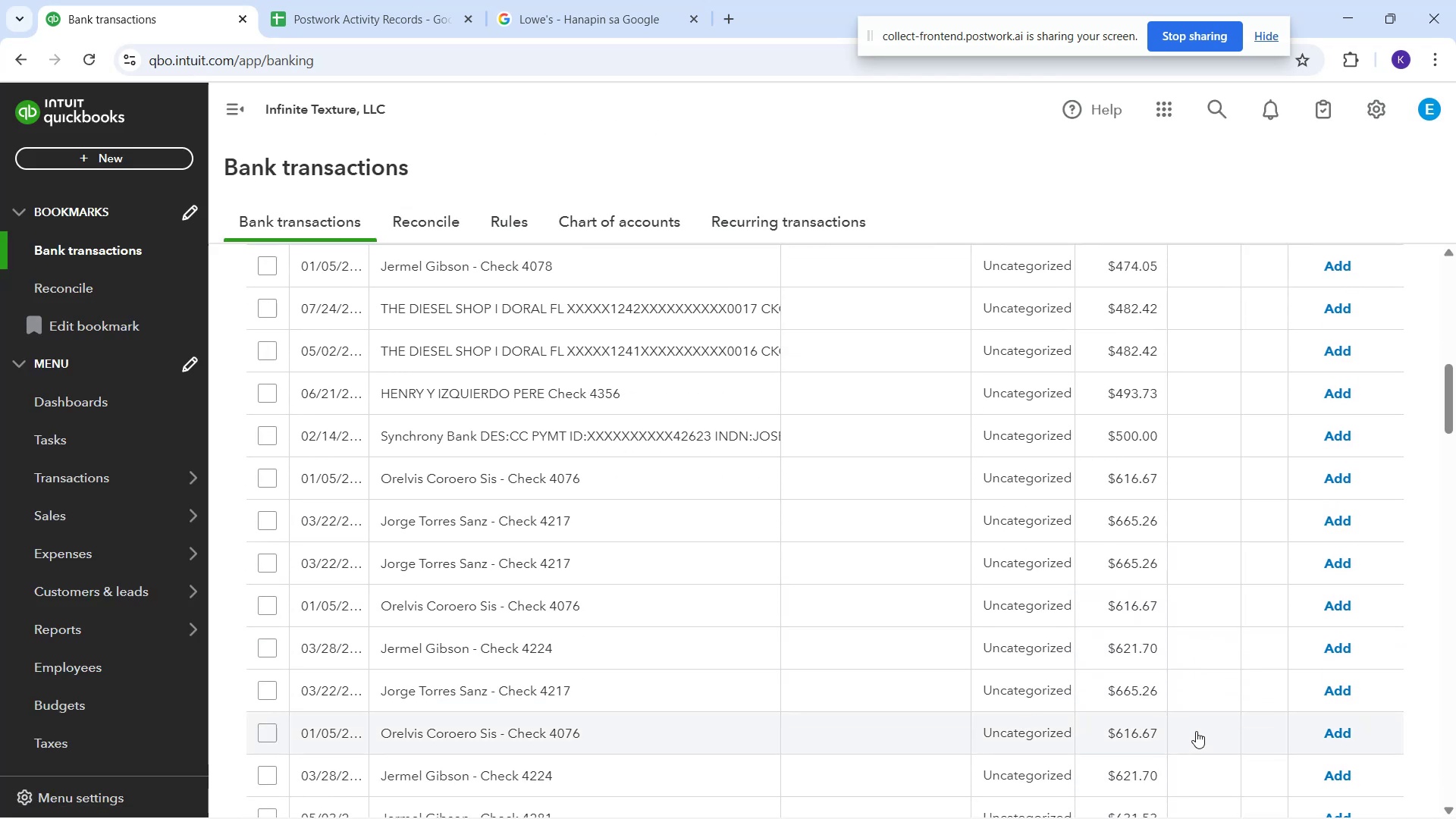 
scroll: coordinate [1227, 501], scroll_direction: up, amount: 8.0
 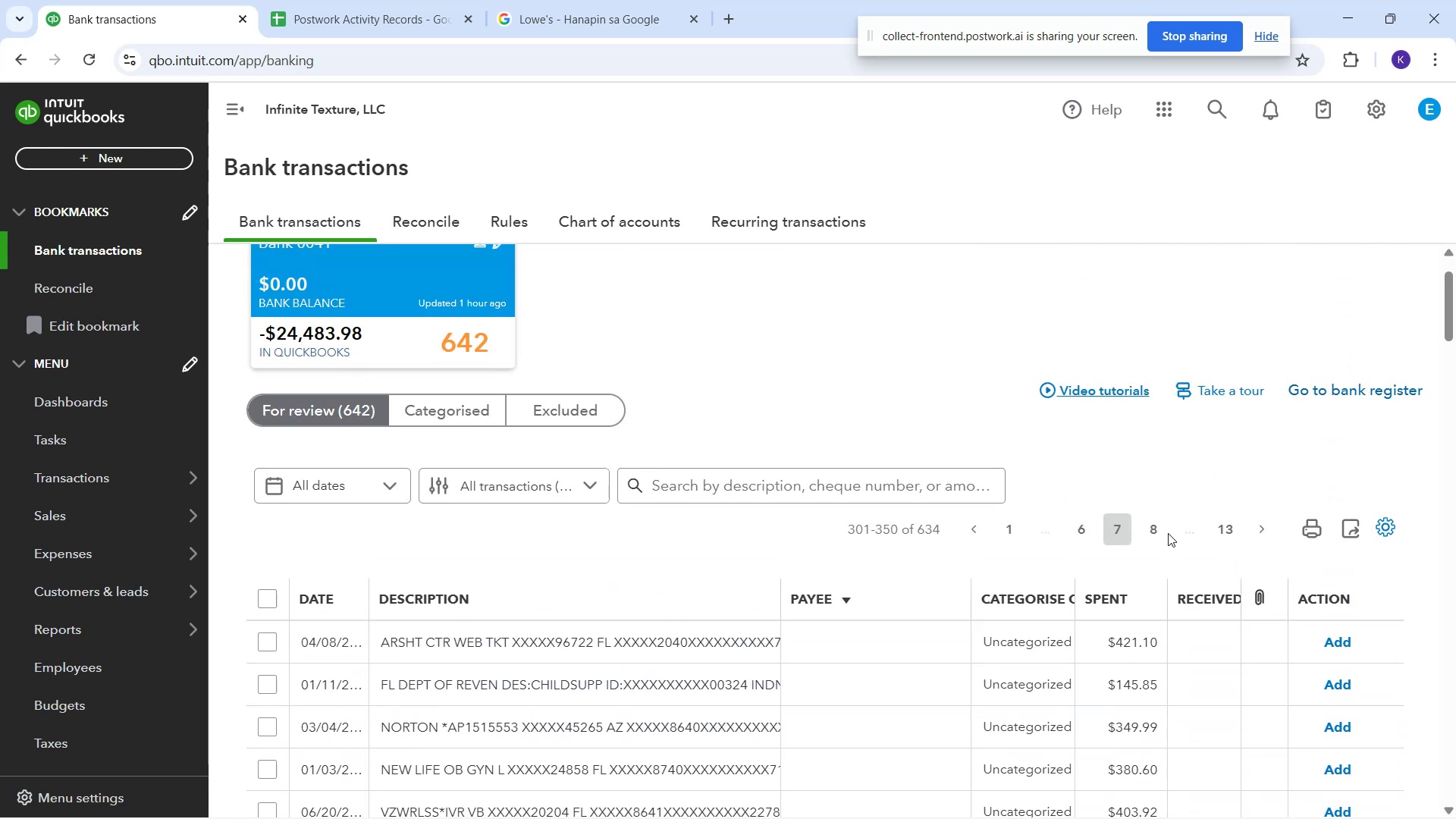 
left_click_drag(start_coordinate=[1151, 529], to_coordinate=[1140, 526])
 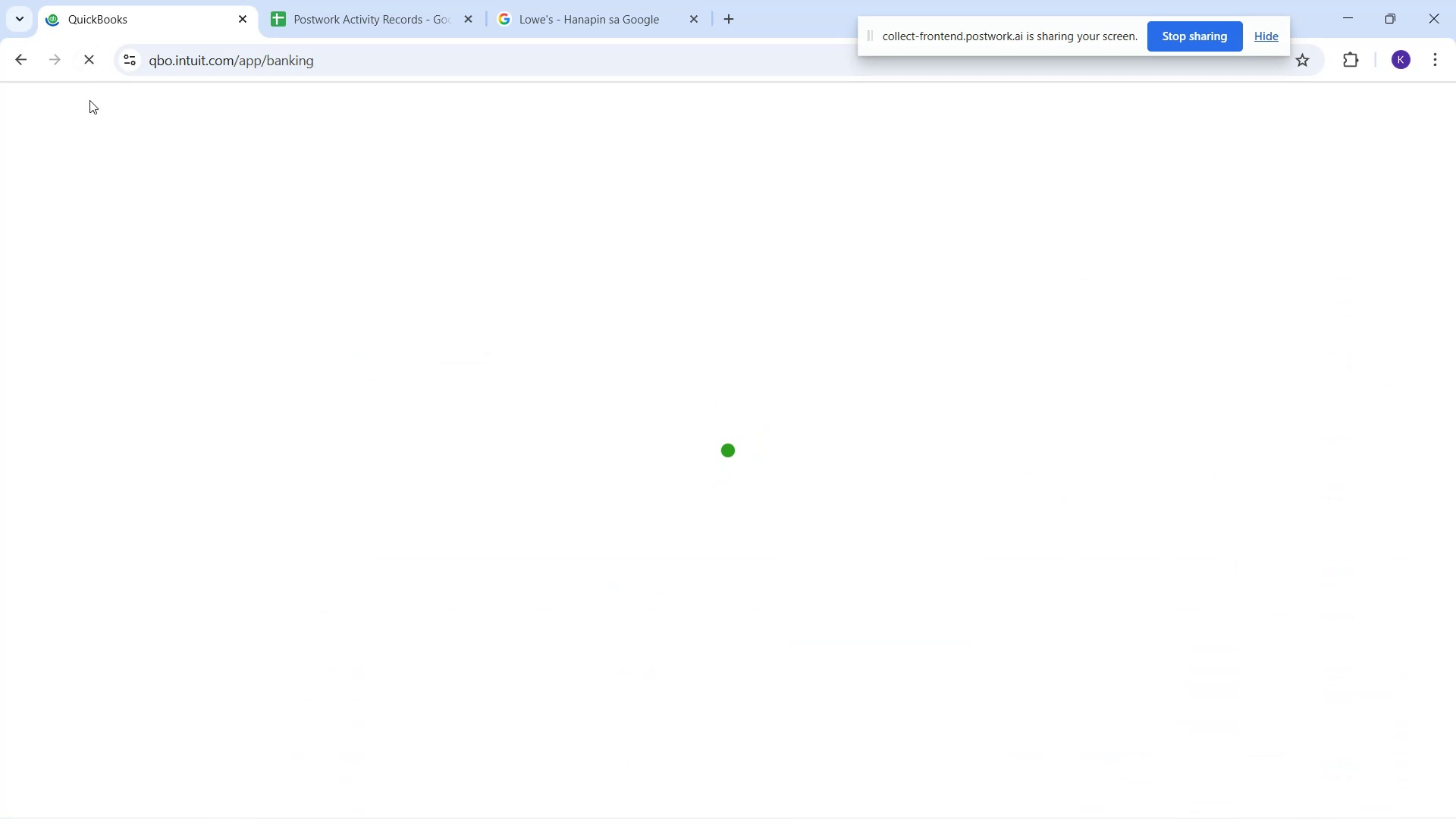 
wait(7.75)
 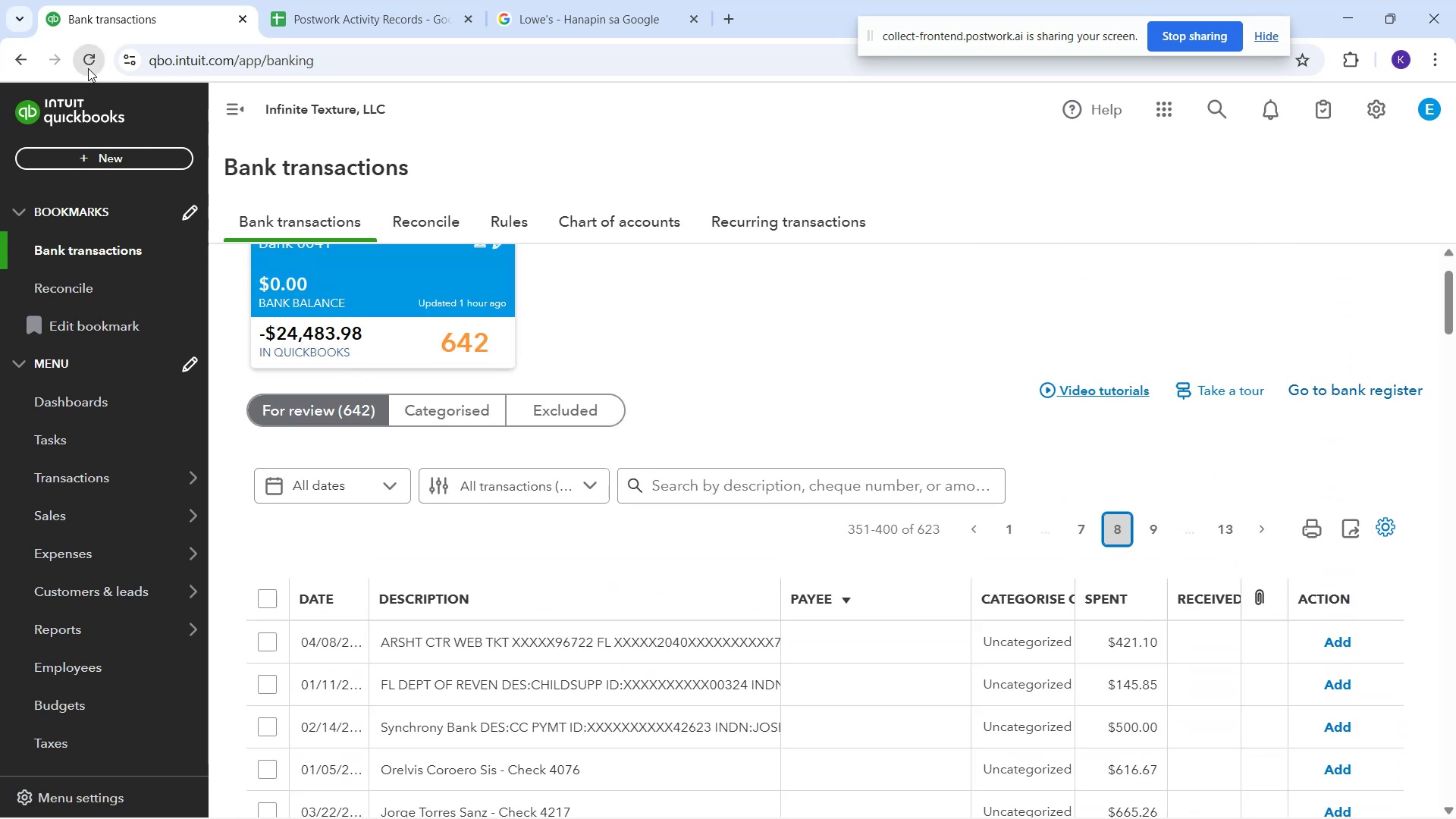 
mouse_move([591, 671])
 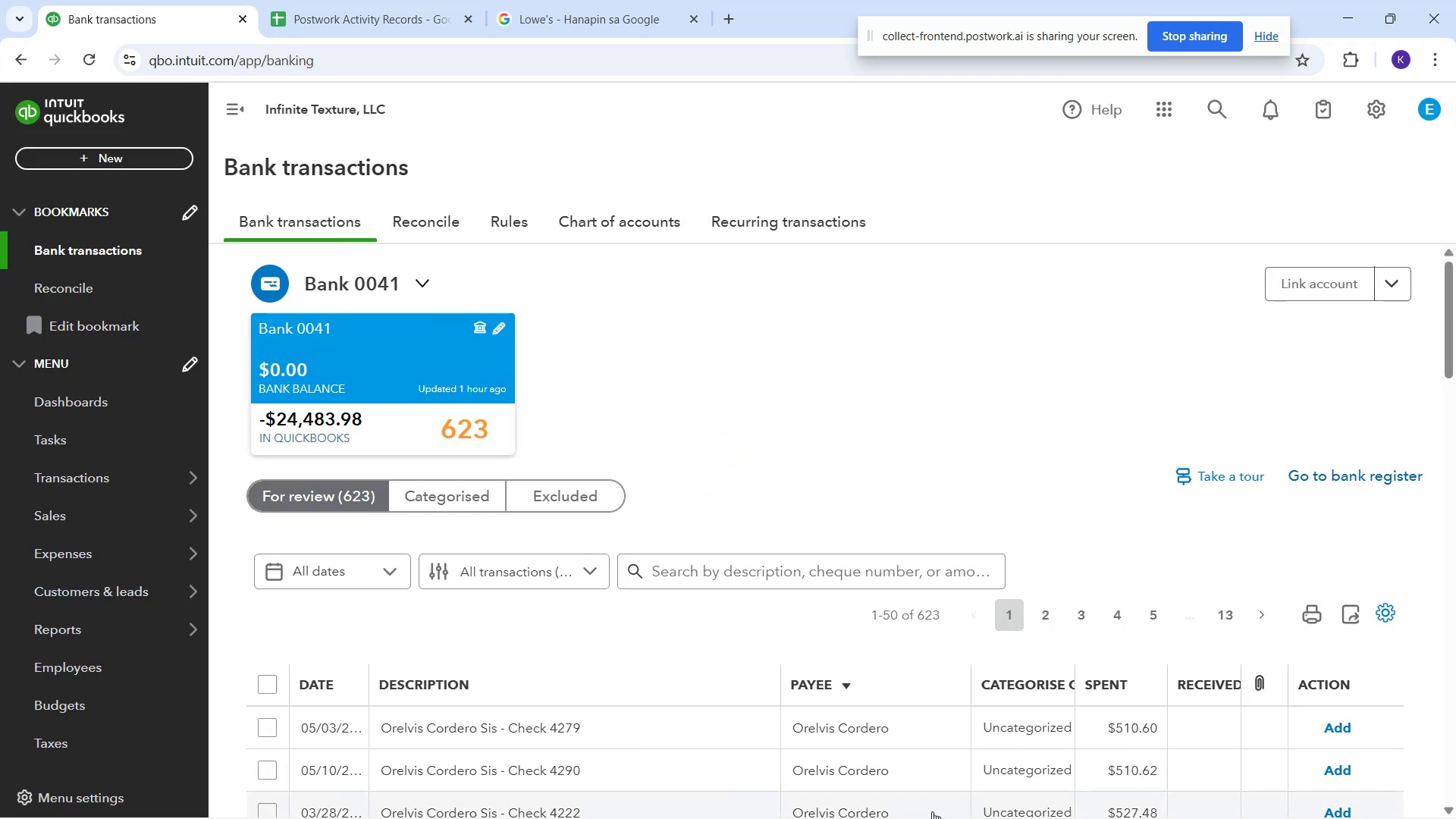 
scroll: coordinate [947, 817], scroll_direction: down, amount: 3.0
 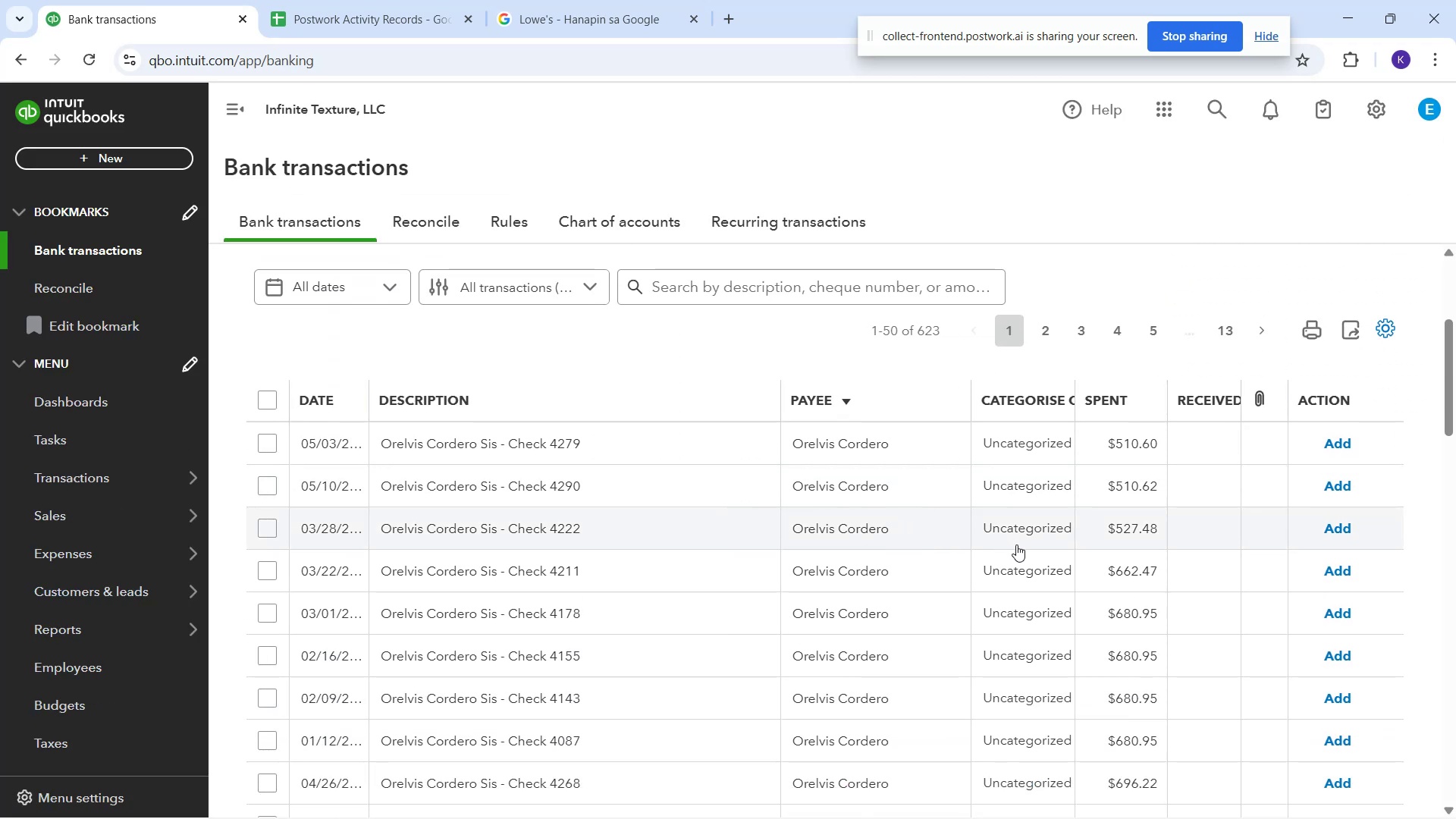 
left_click([1032, 535])
 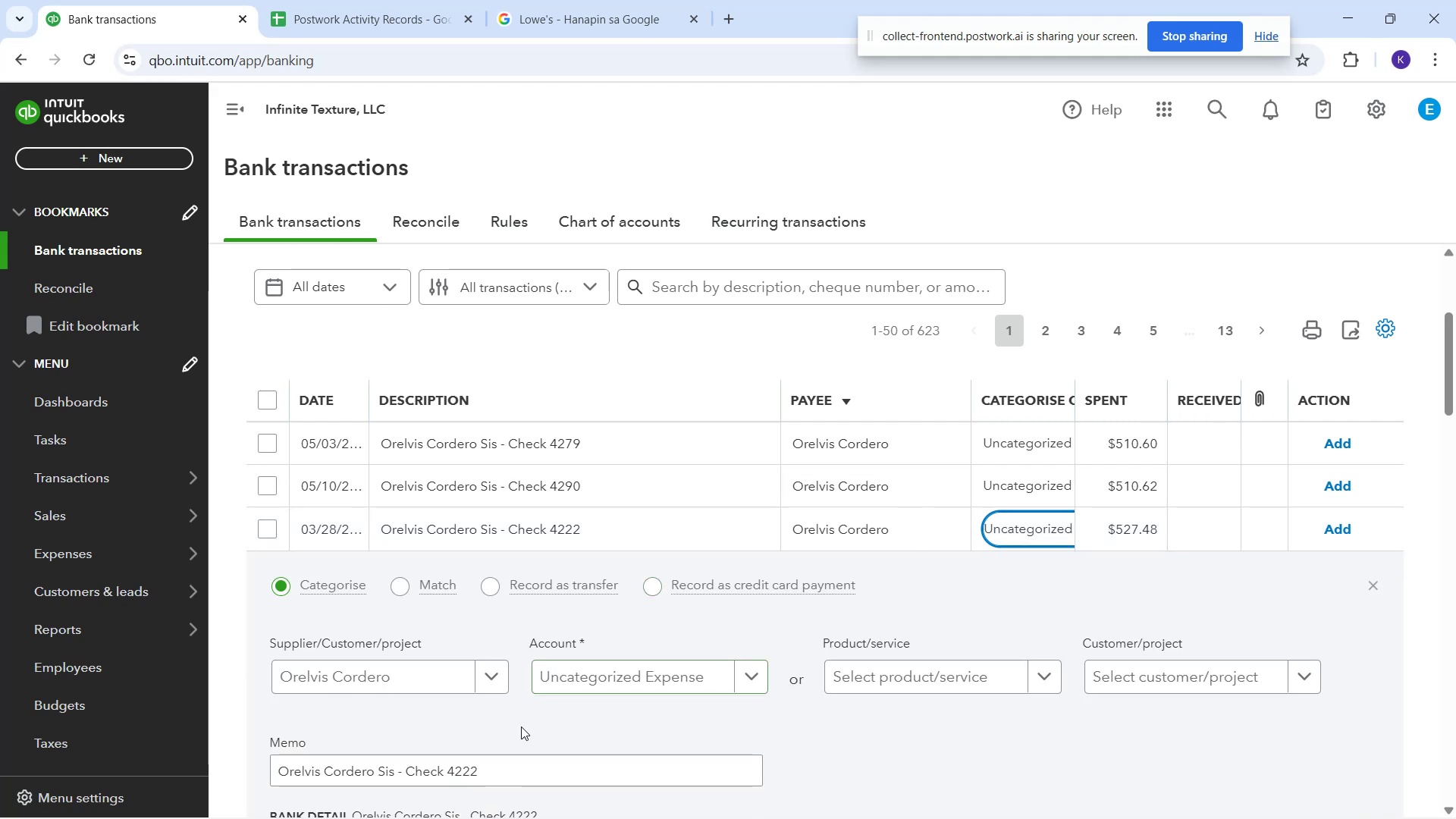 
left_click_drag(start_coordinate=[577, 683], to_coordinate=[580, 687])
 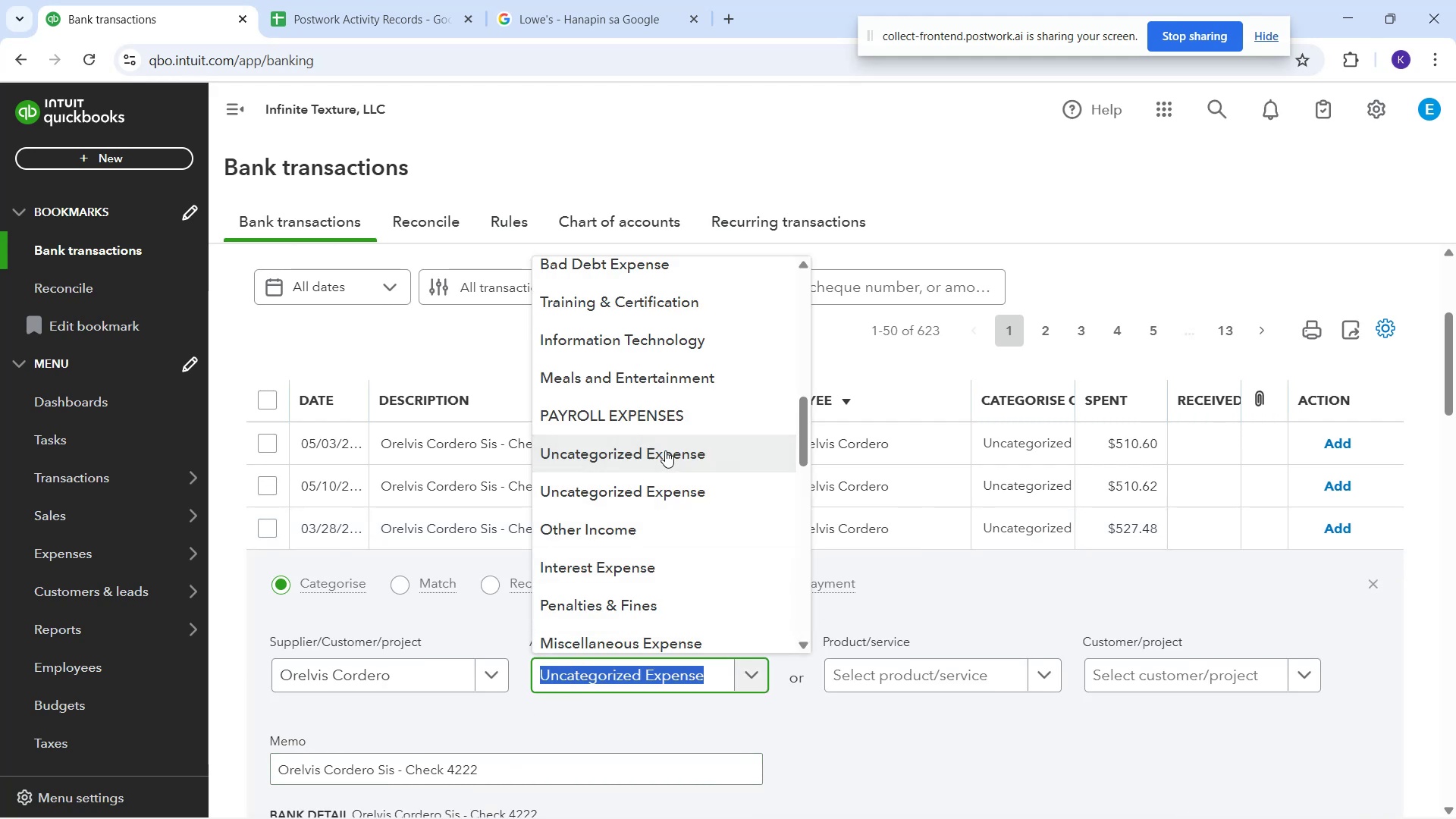 
scroll: coordinate [682, 522], scroll_direction: down, amount: 7.0
 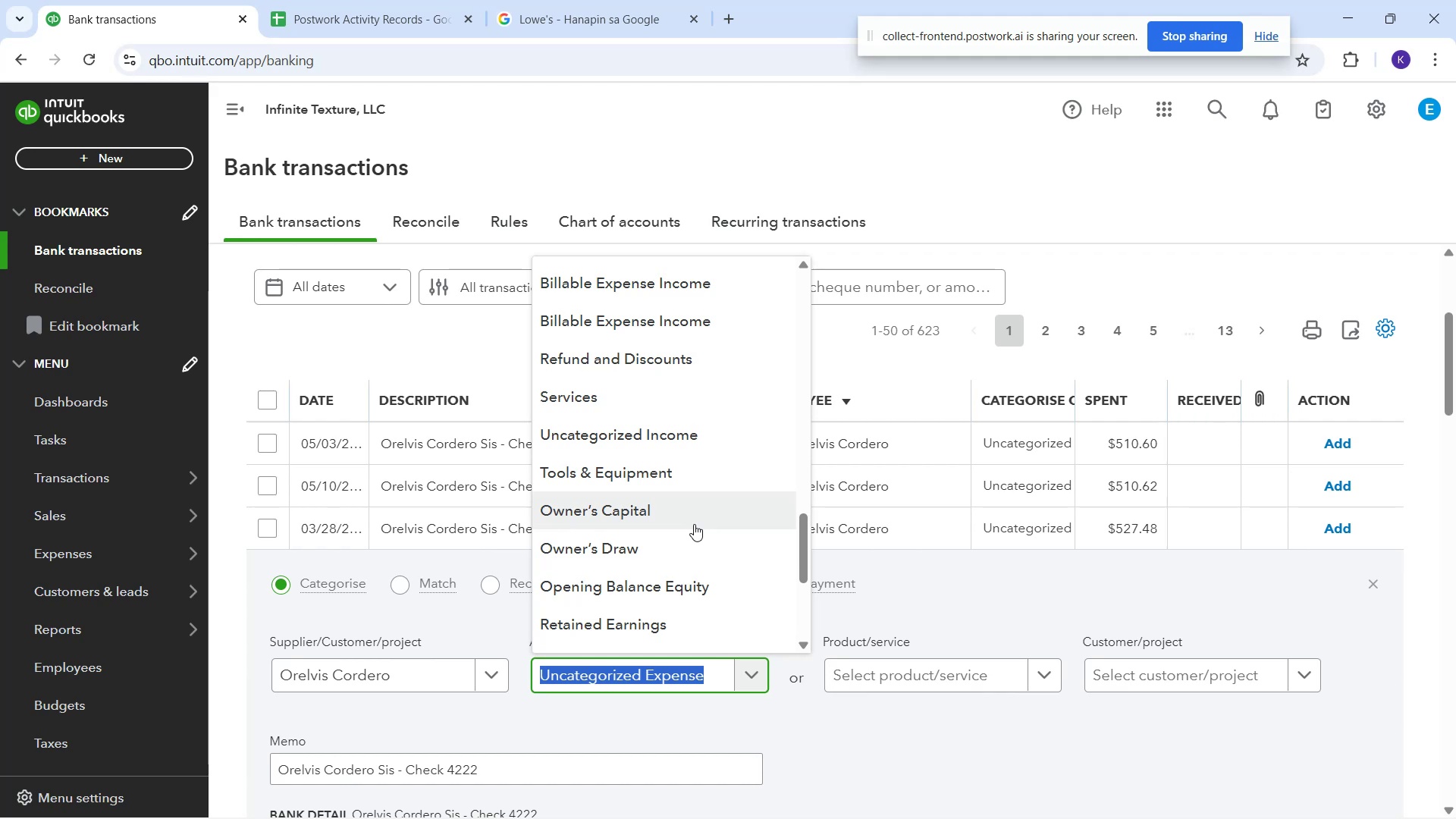 
scroll: coordinate [705, 546], scroll_direction: down, amount: 1.0
 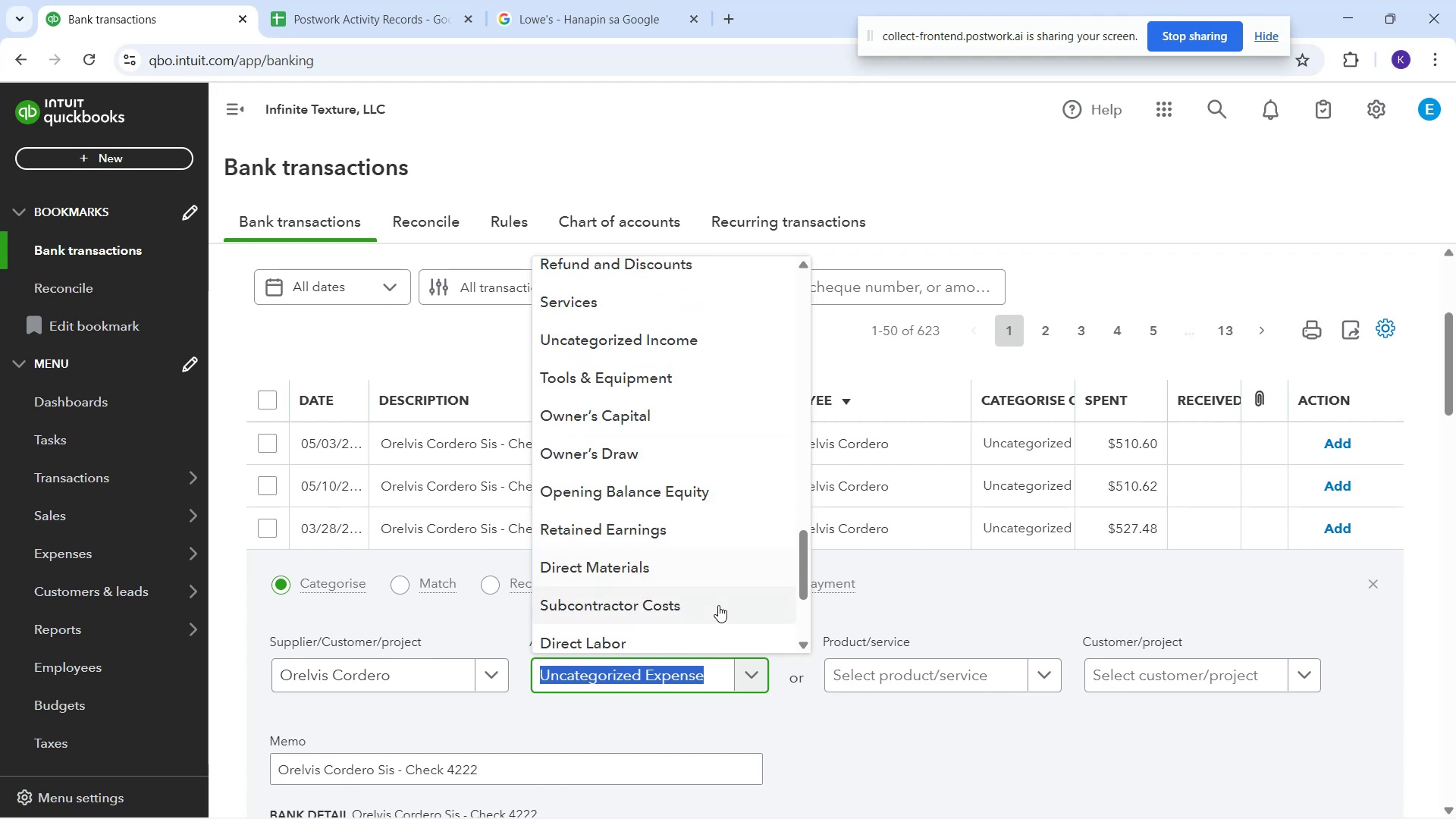 
left_click([720, 607])
 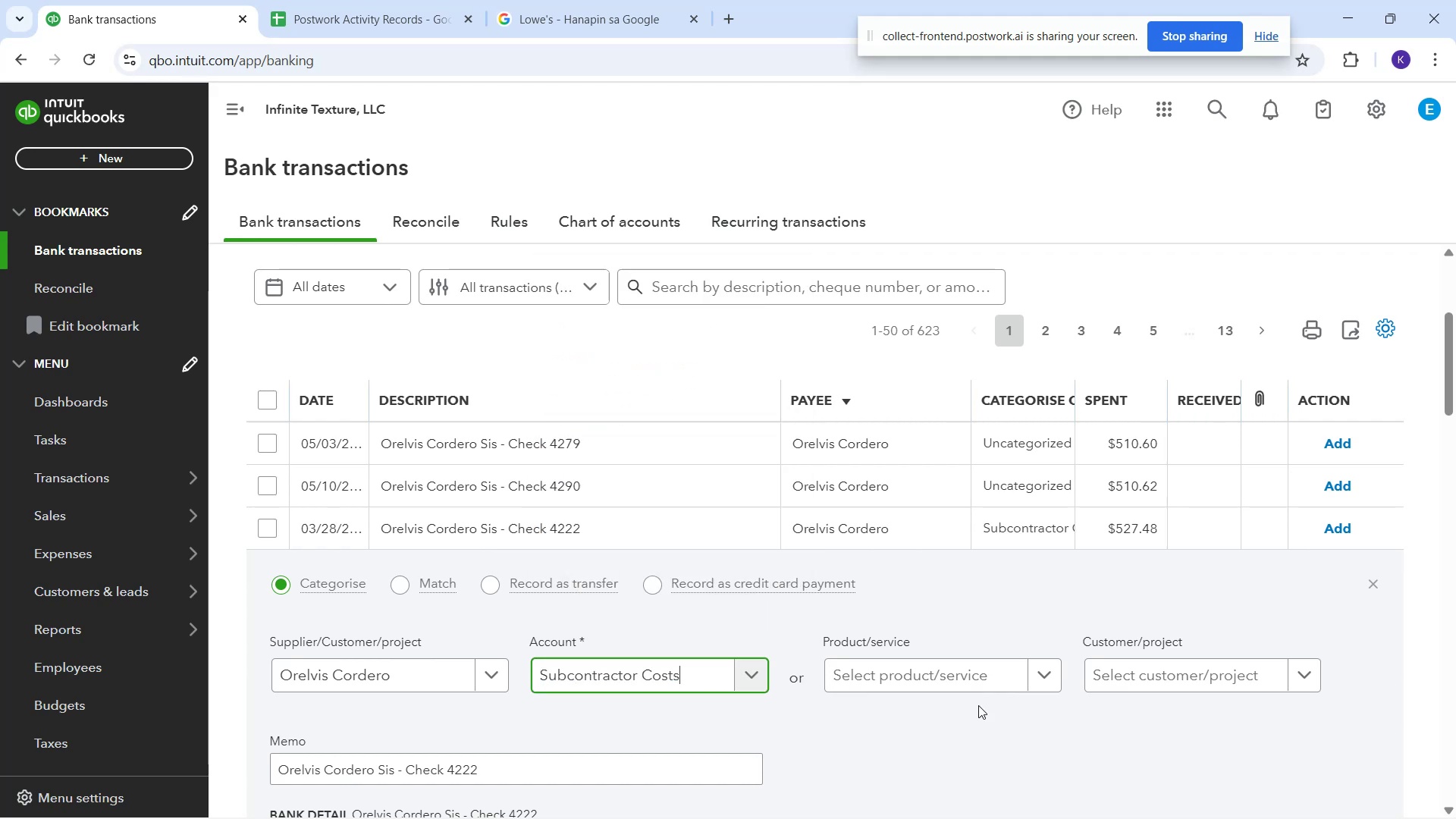 
scroll: coordinate [1006, 674], scroll_direction: down, amount: 1.0
 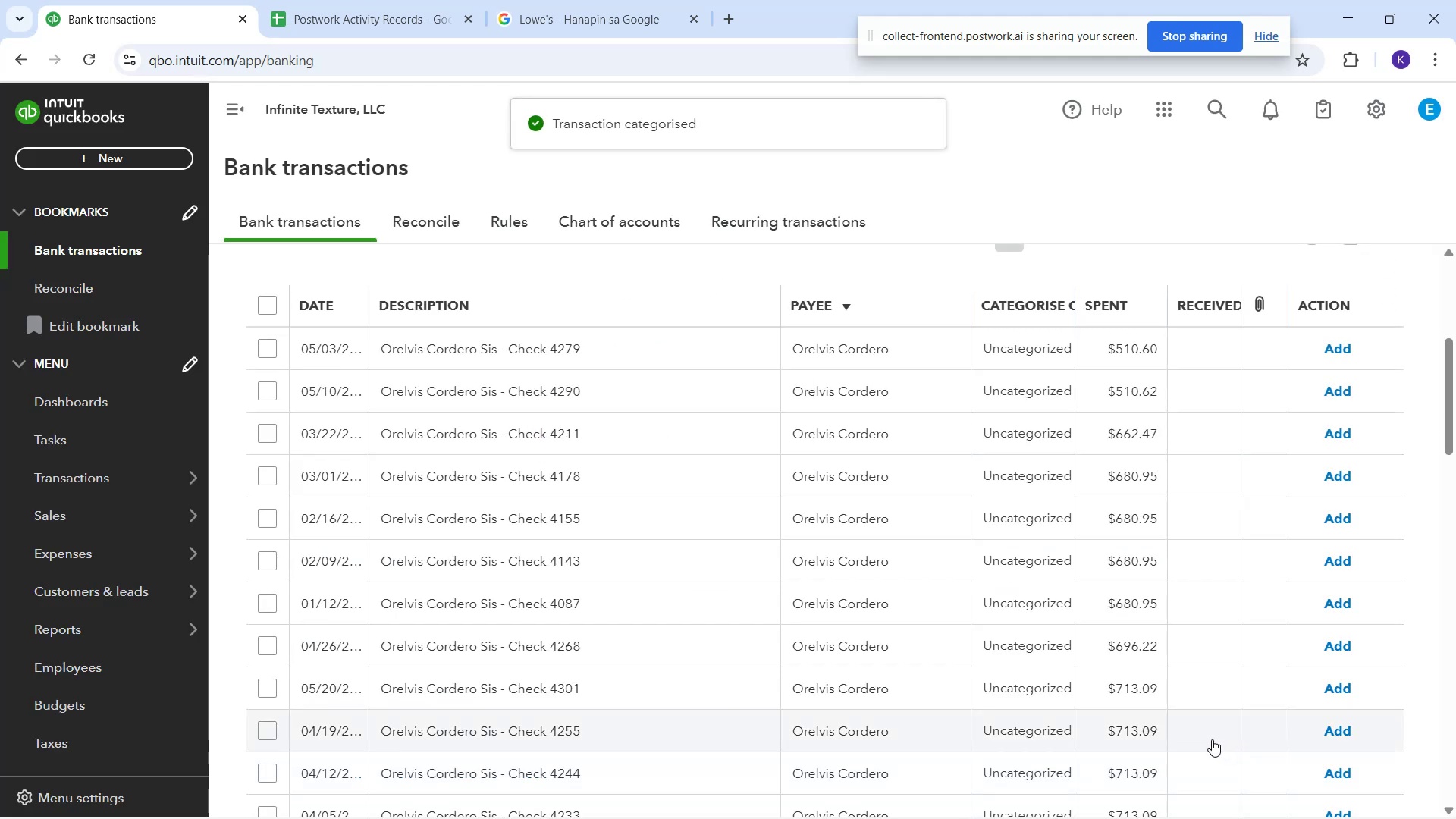 
wait(10.96)
 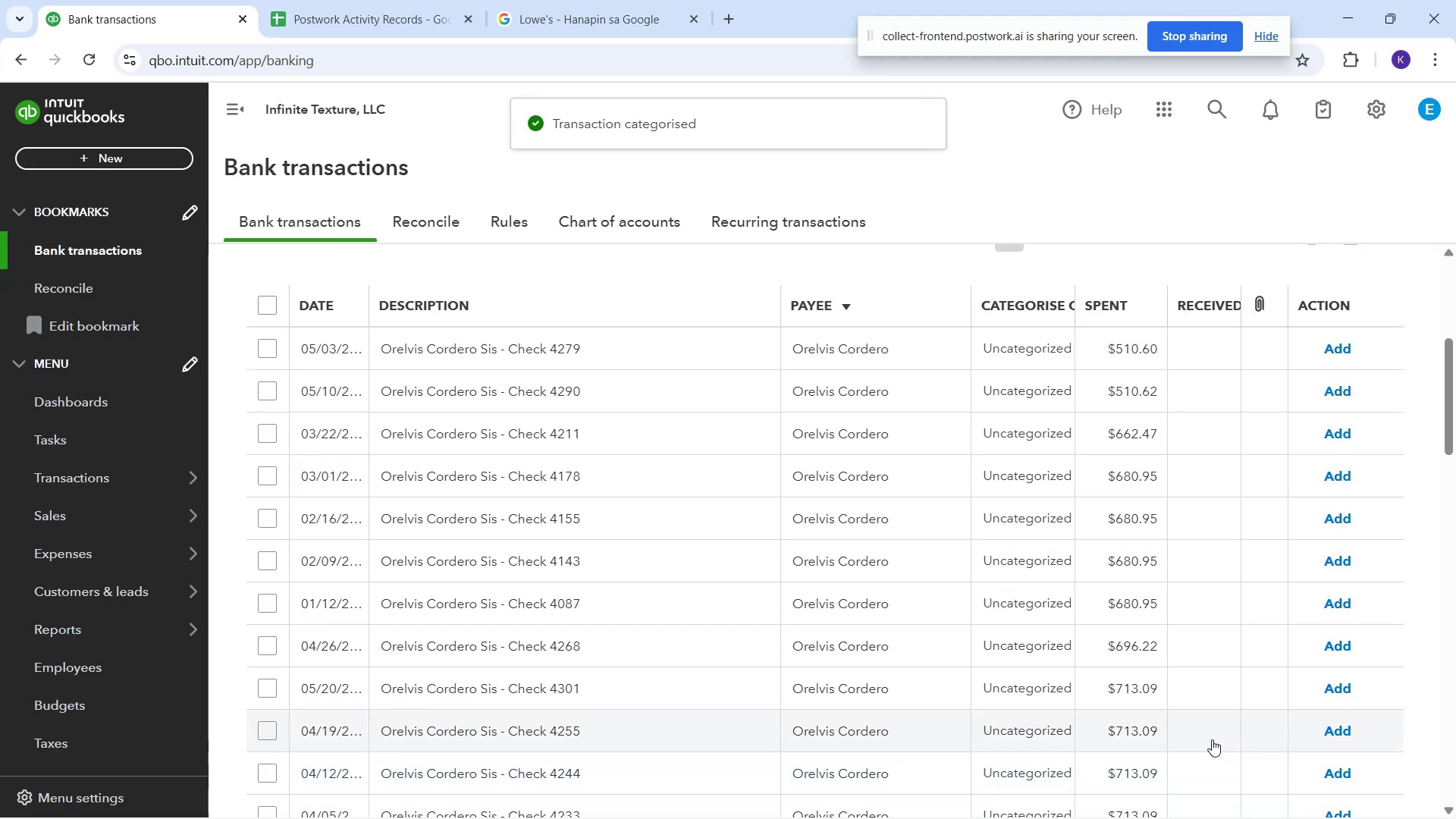 
scroll: coordinate [381, 620], scroll_direction: down, amount: 4.0
 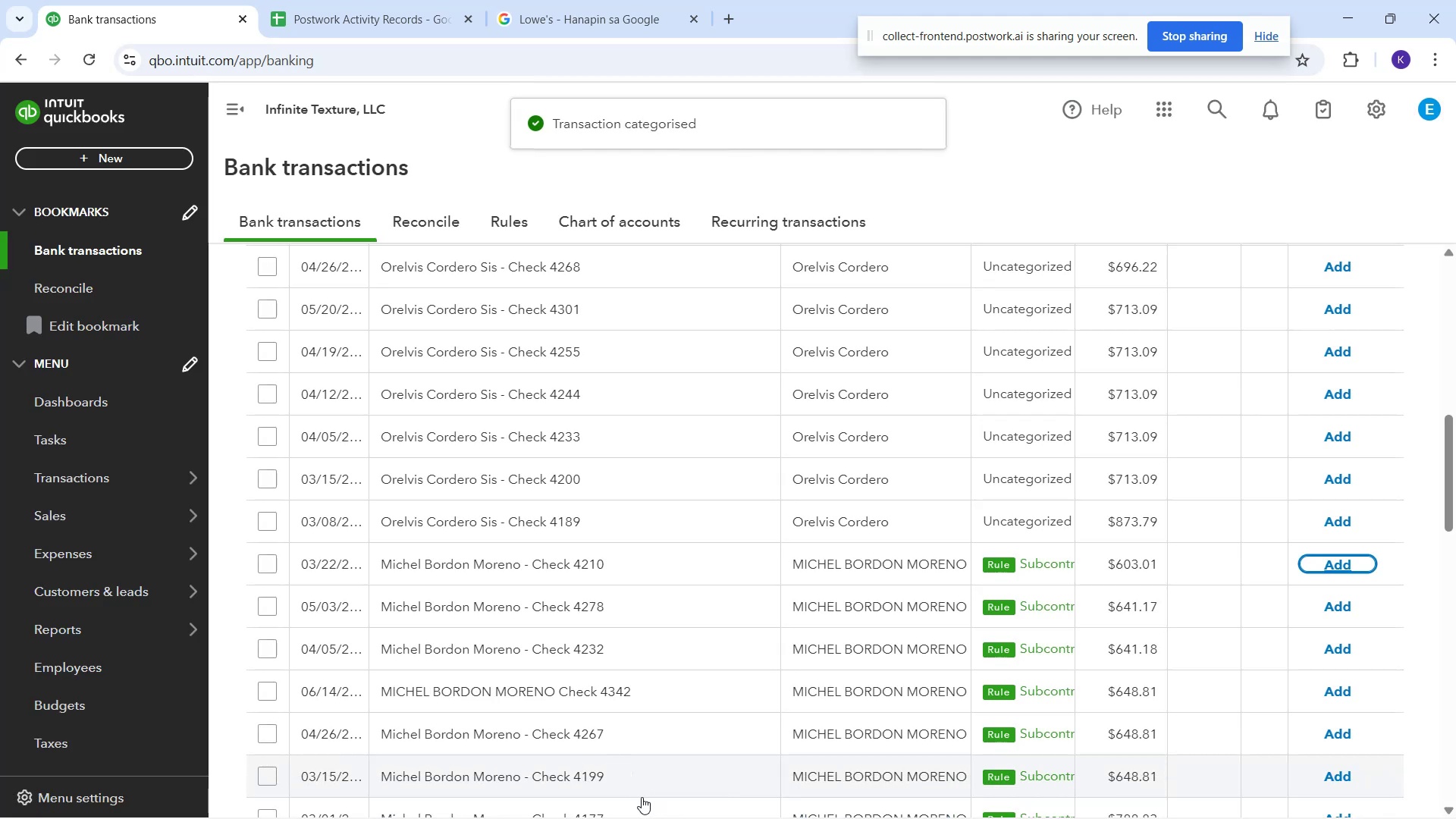 
wait(11.16)
 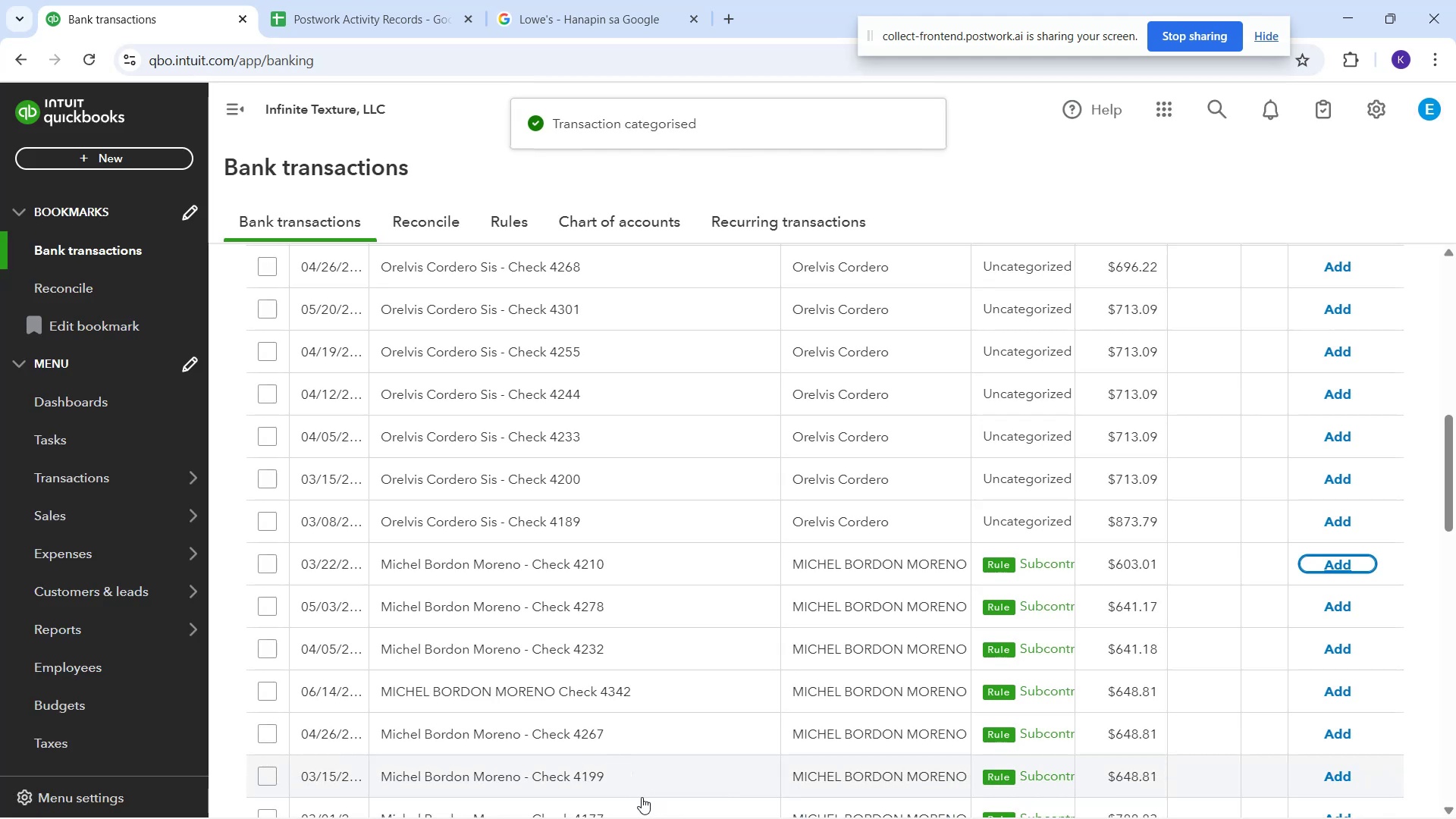 
left_click([1455, 802])
 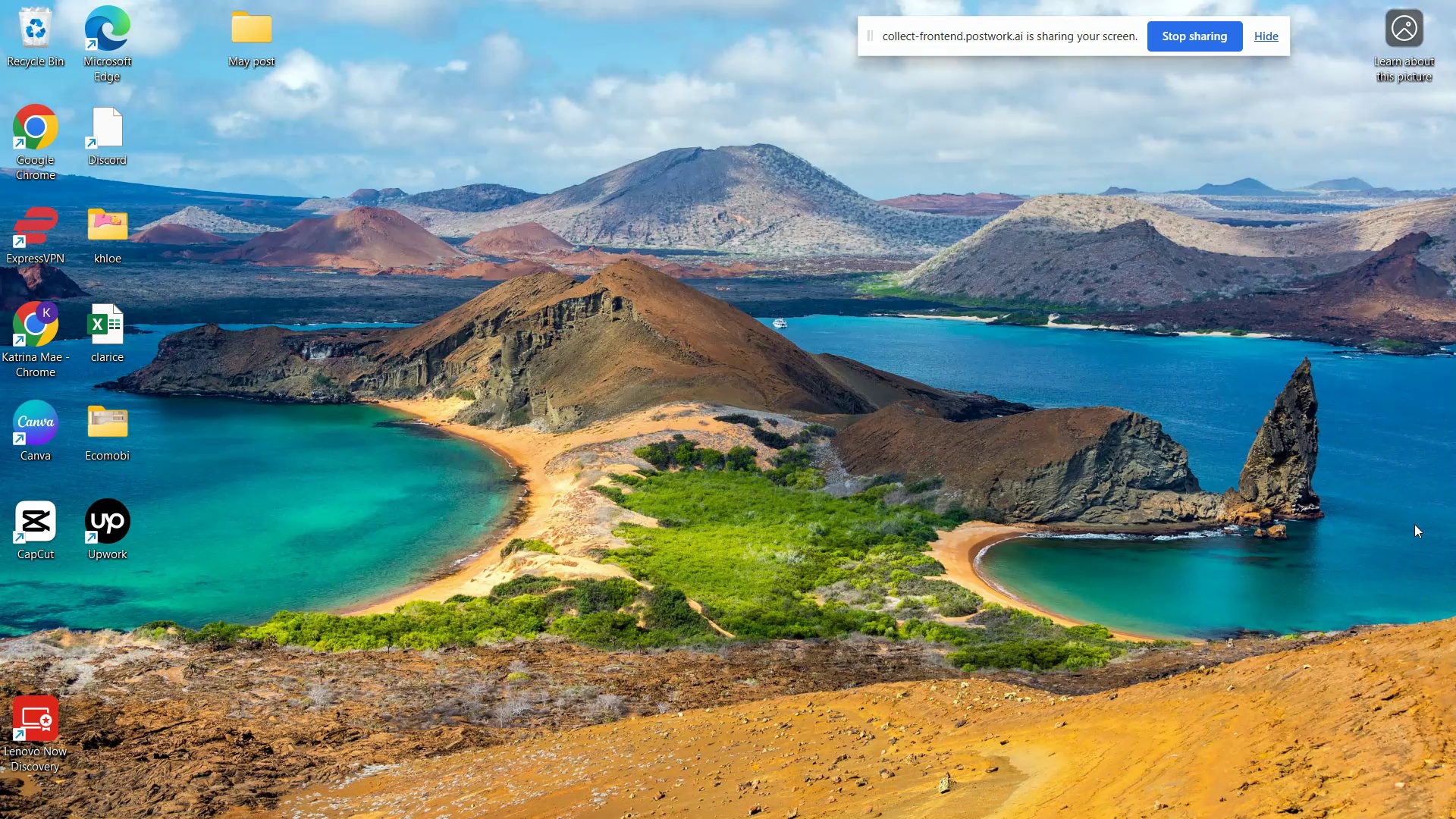 
mouse_move([684, 801])
 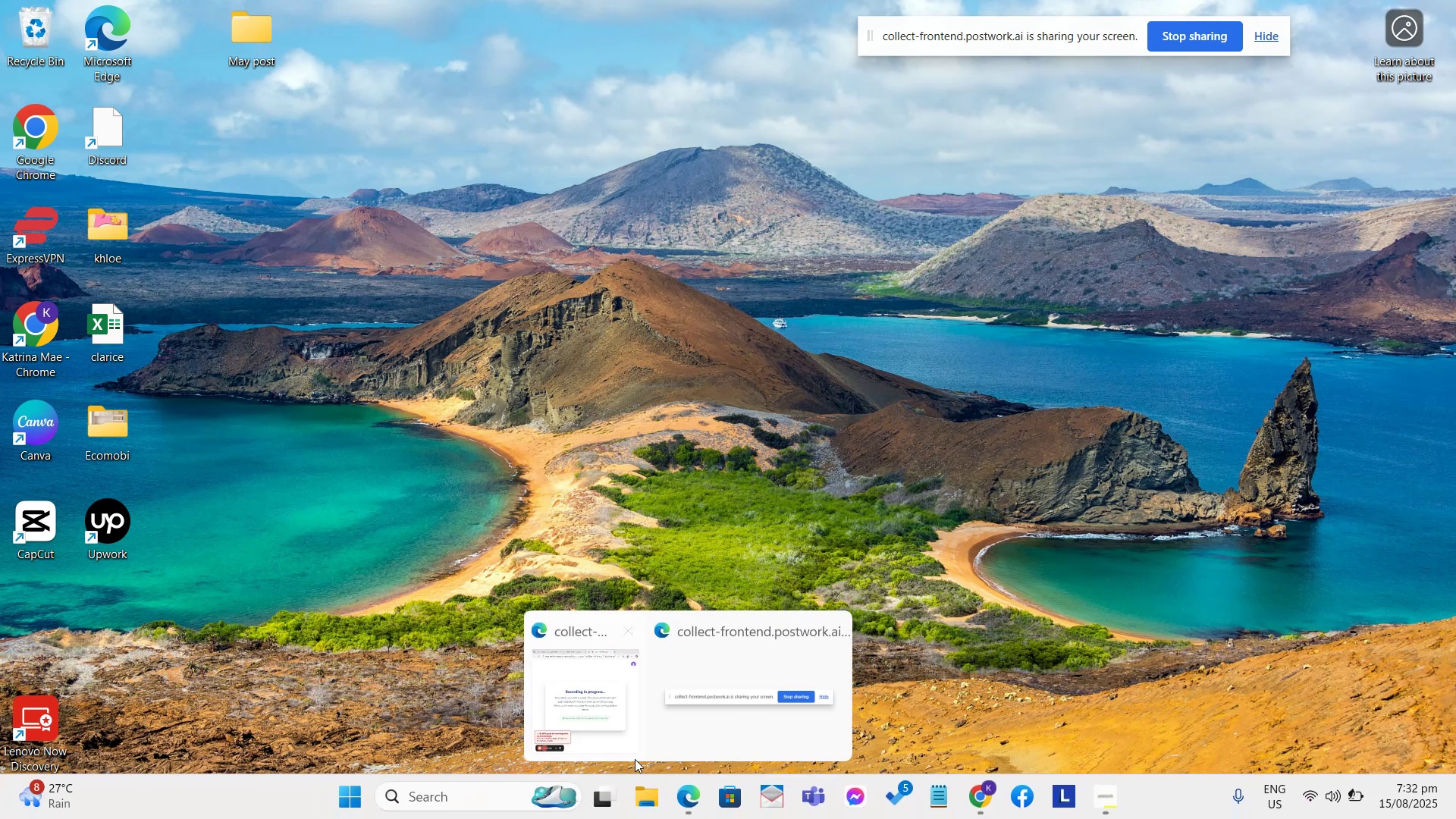 
left_click([624, 731])
 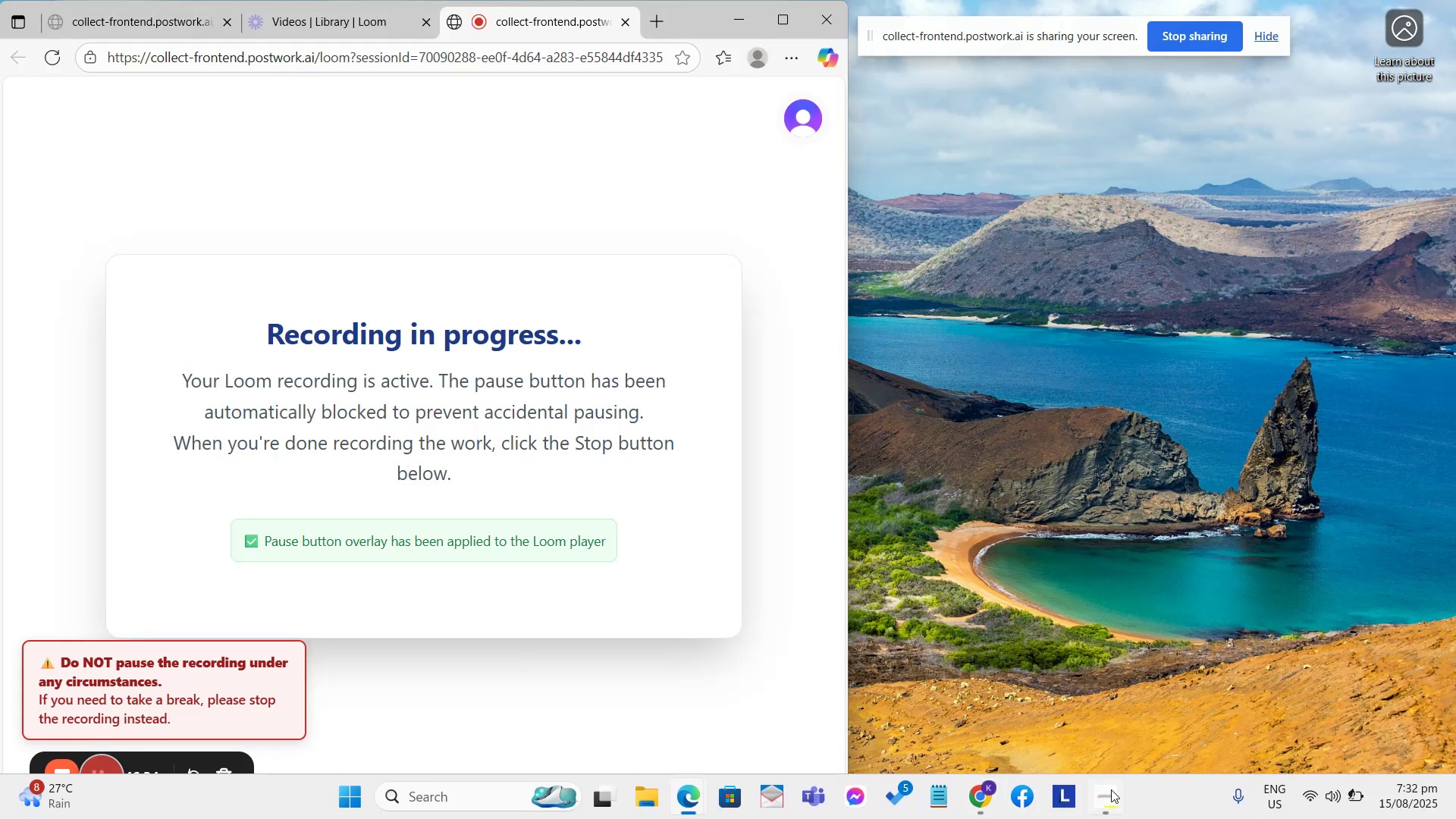 